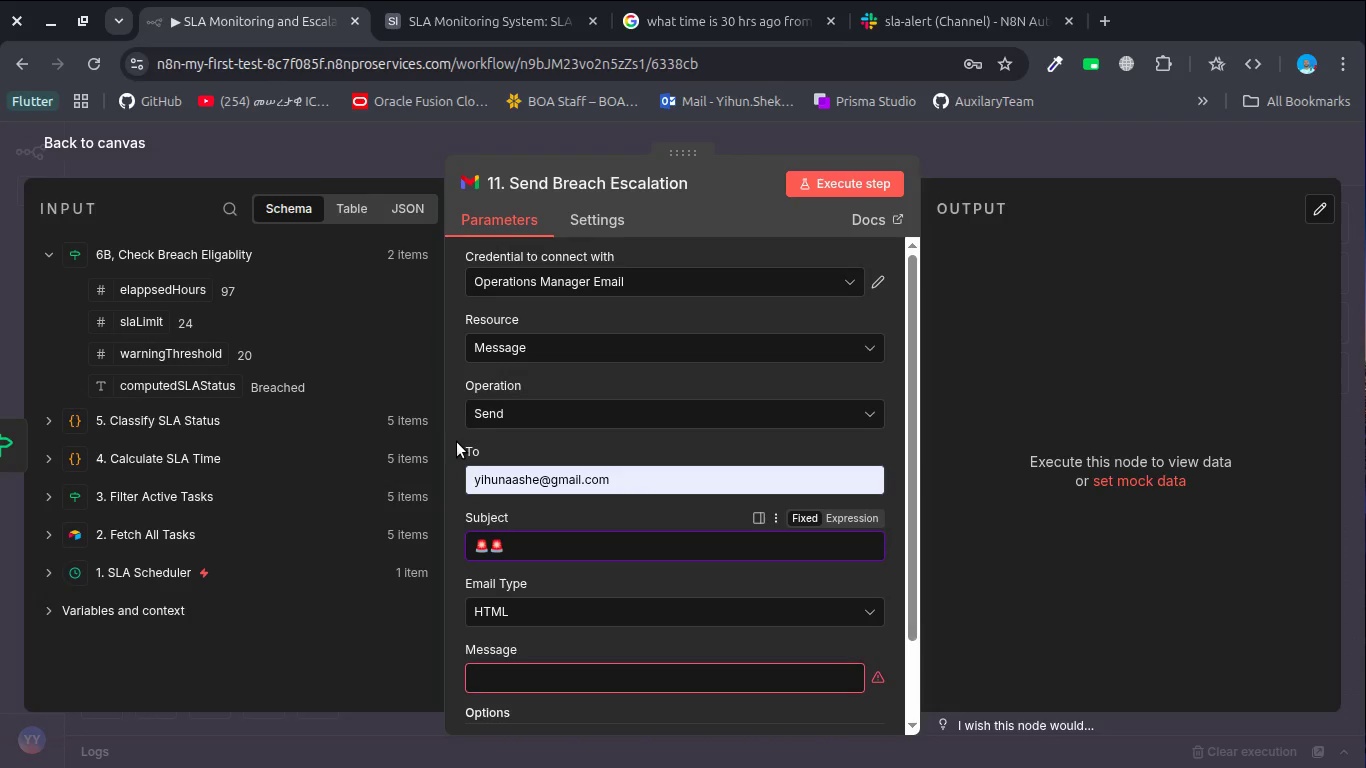 
key(Control+ControlRight)
 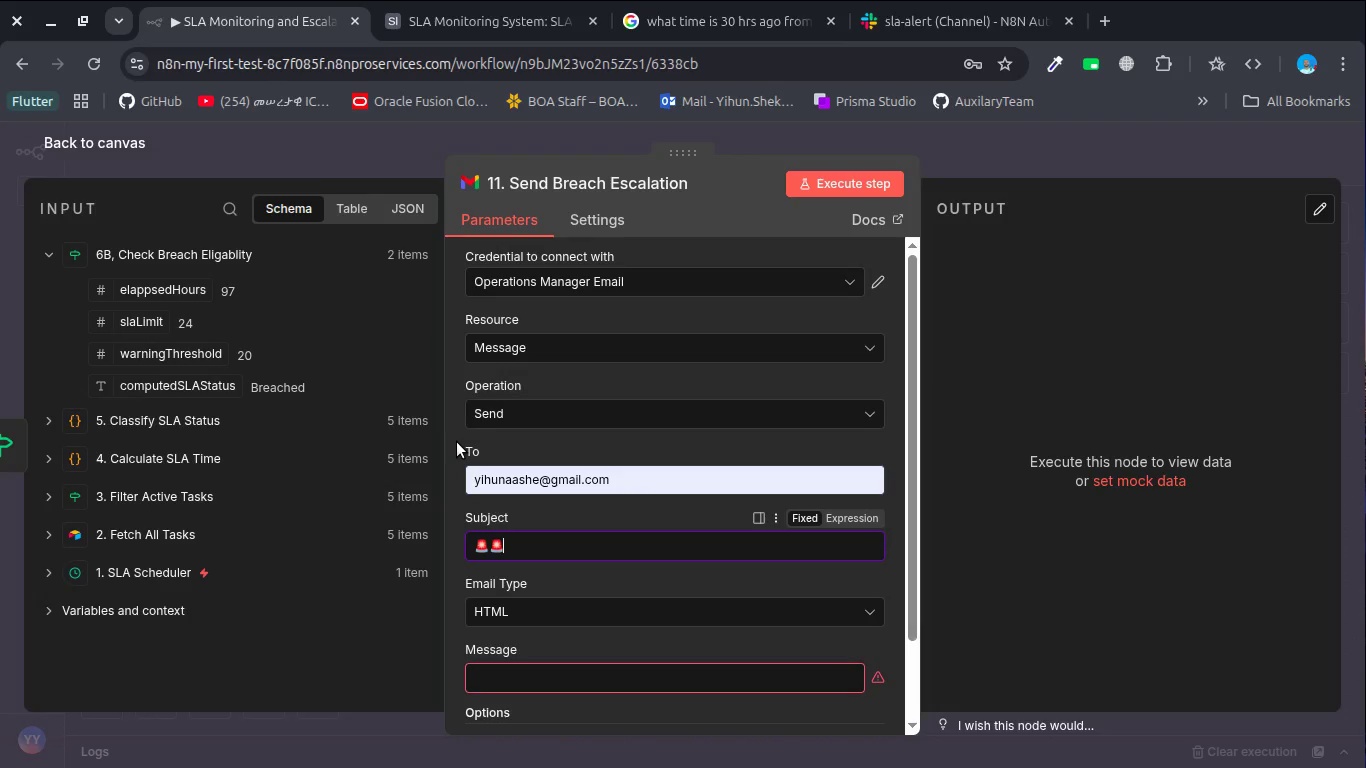 
key(ArrowLeft)
 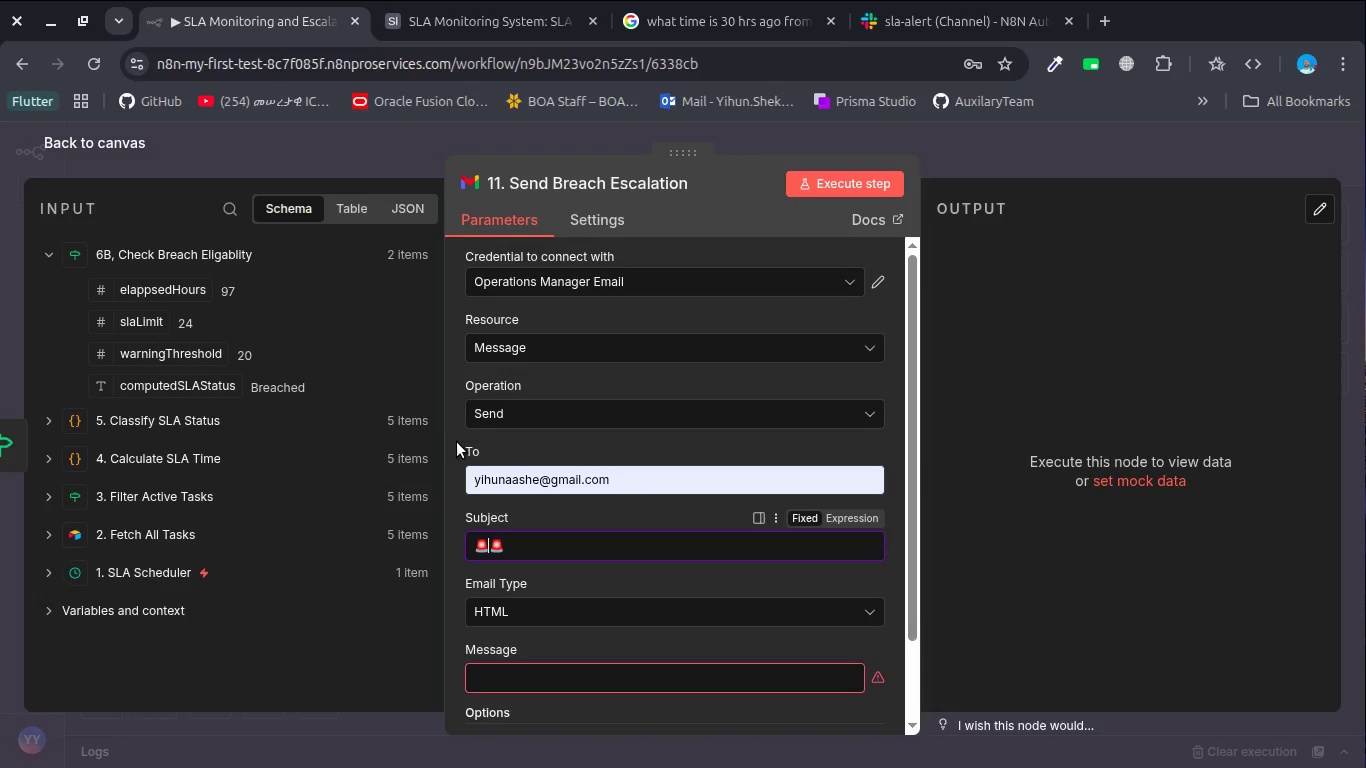 
type(SK)
key(Backspace)
type(LA Breacj )
key(Backspace)
key(Backspace)
type(h ALert )
key(Backspace)
type(: {{)
 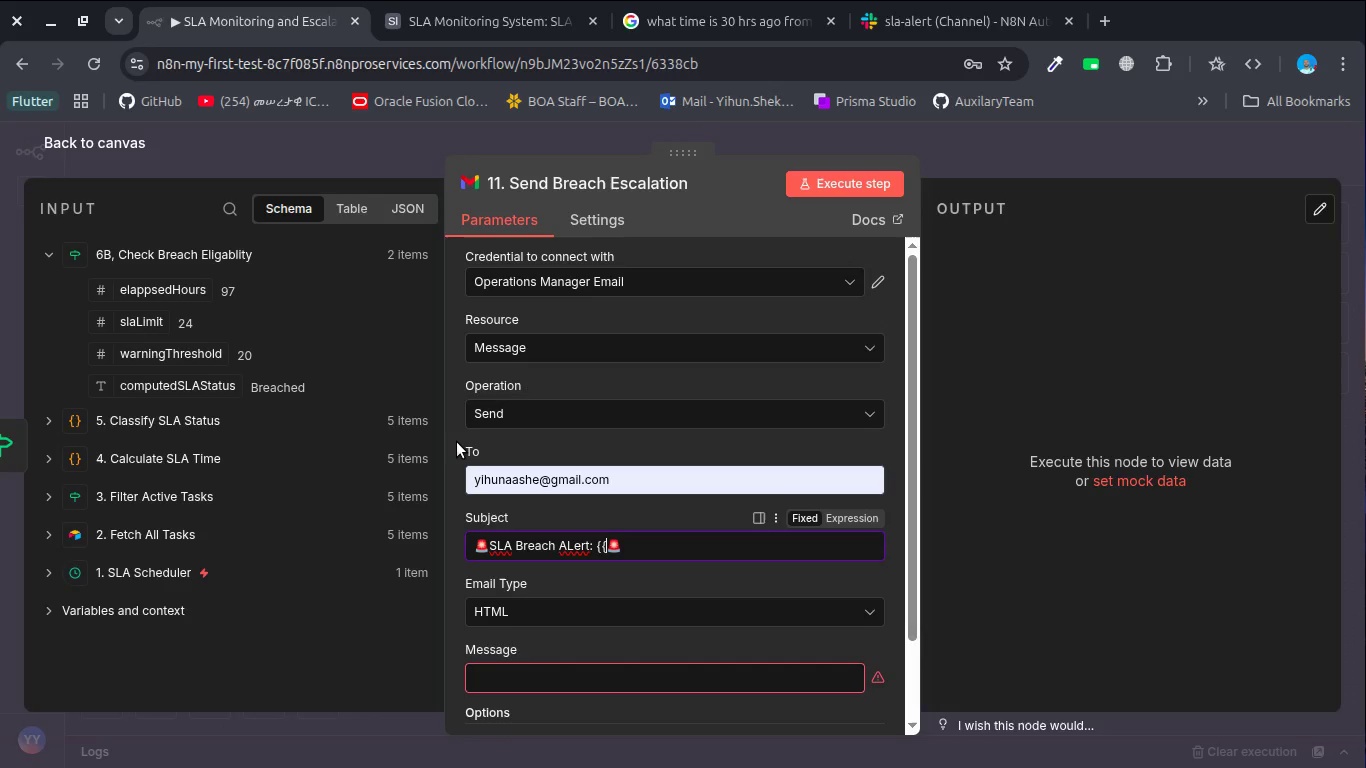 
left_click([855, 526])
 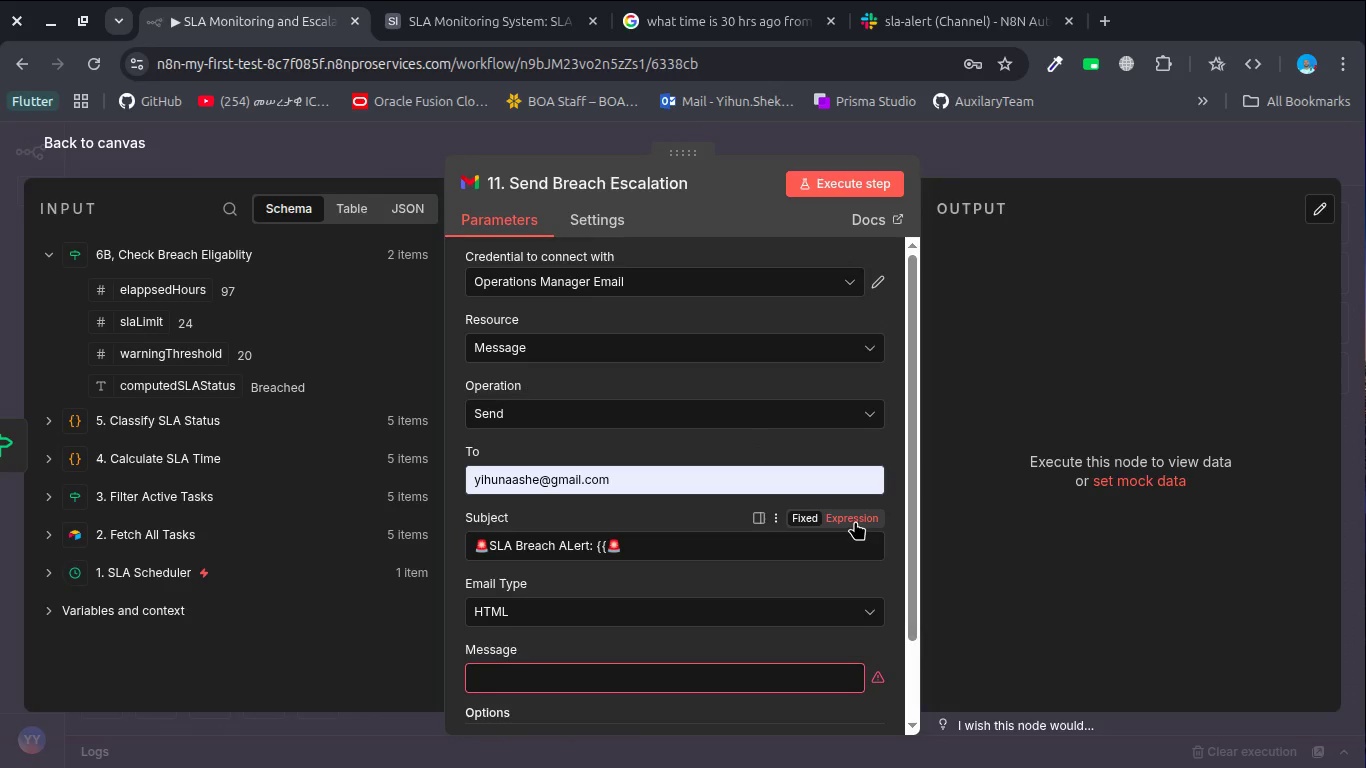 
left_click([855, 519])
 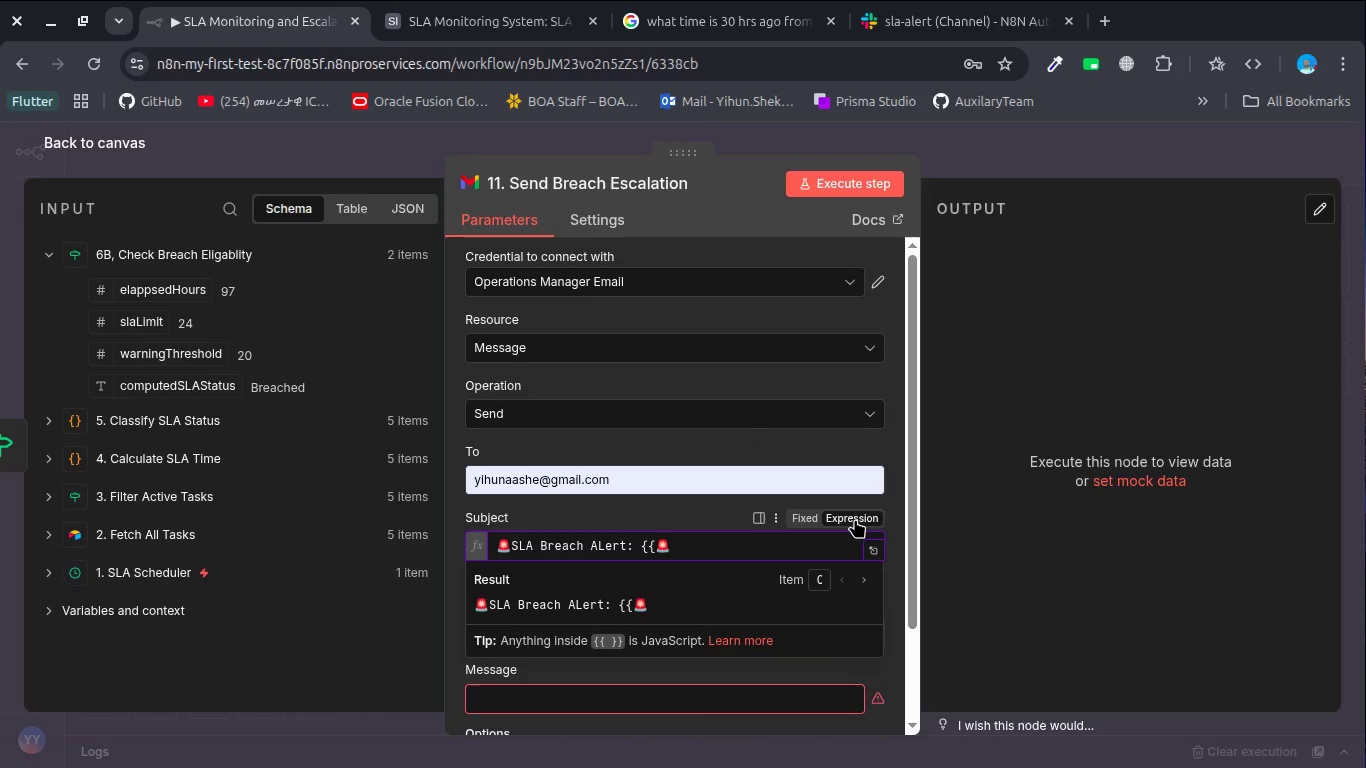 
key(ArrowLeft)
 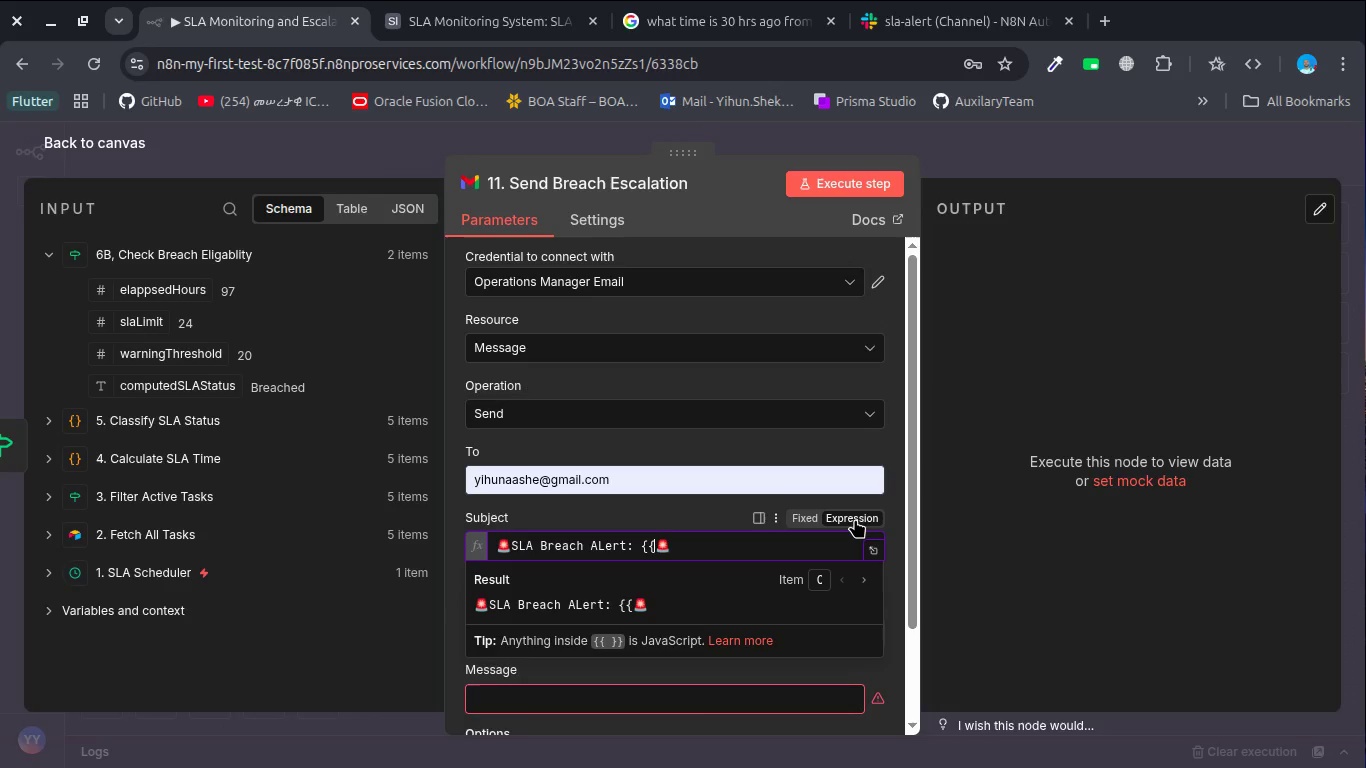 
hold_key(key=Backspace, duration=0.31)
 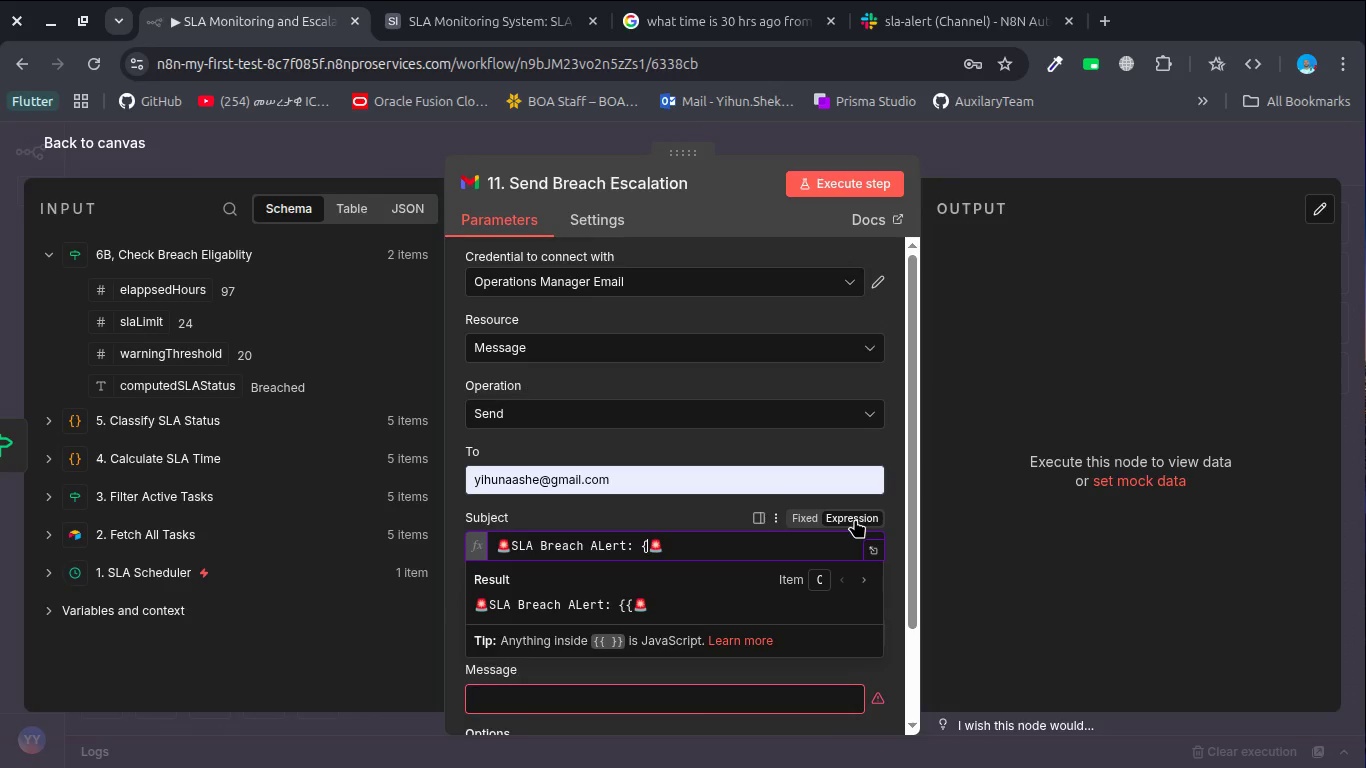 
key(Backspace)
 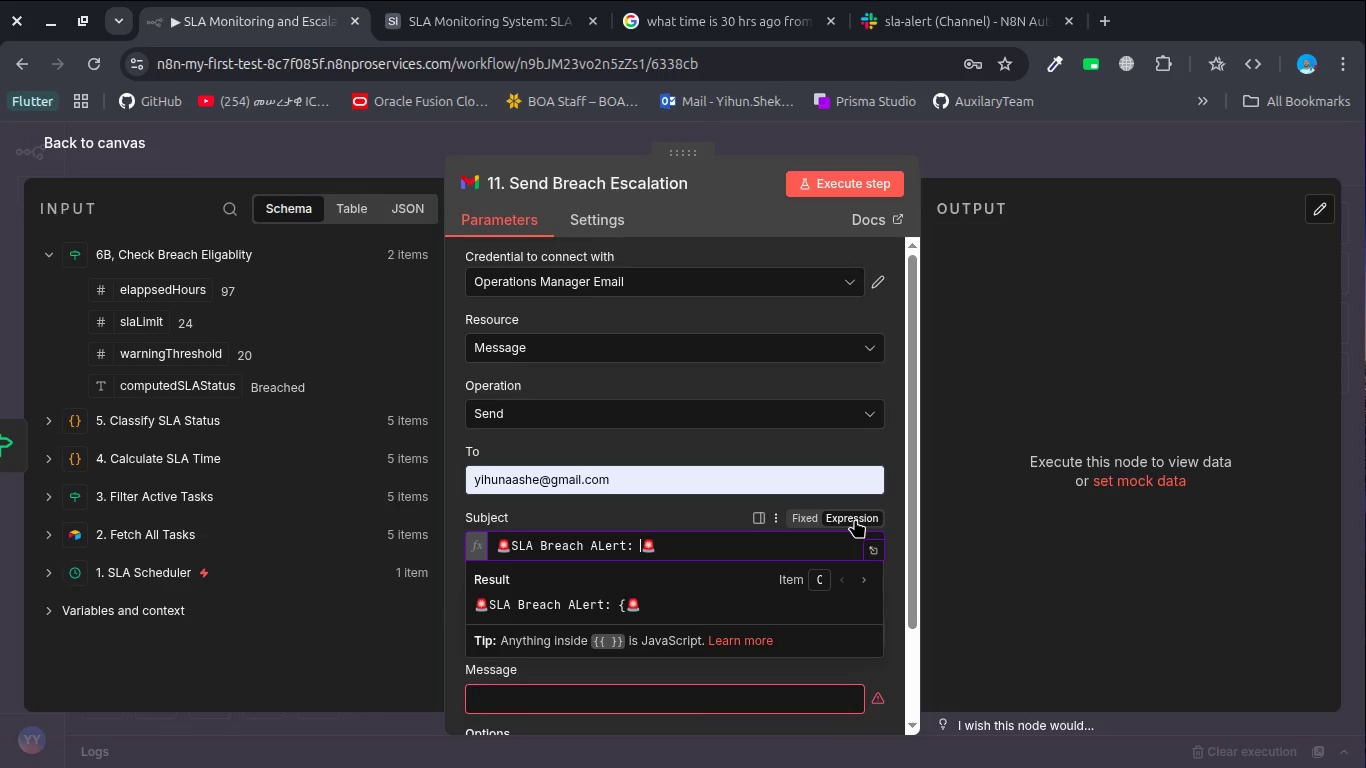 
key(Shift+BracketLeft)
 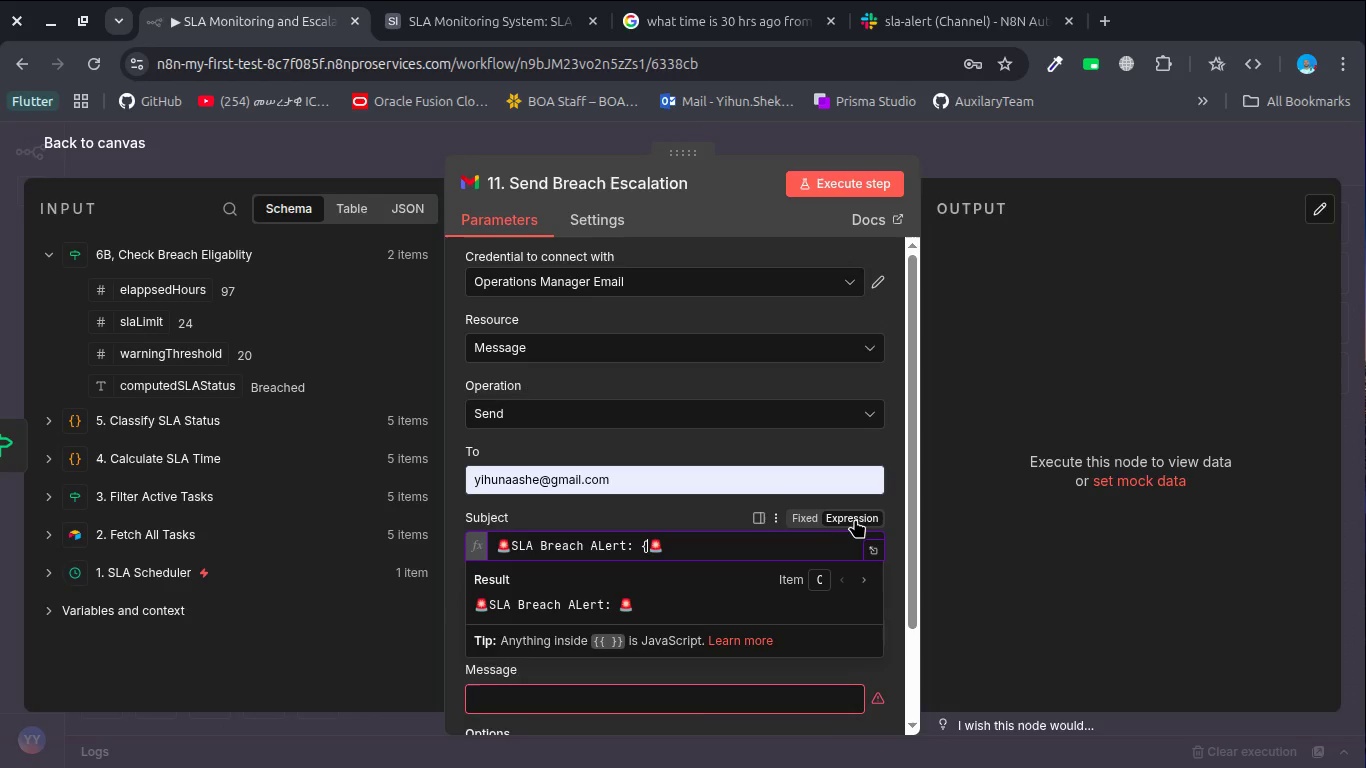 
key(Shift+BracketLeft)
 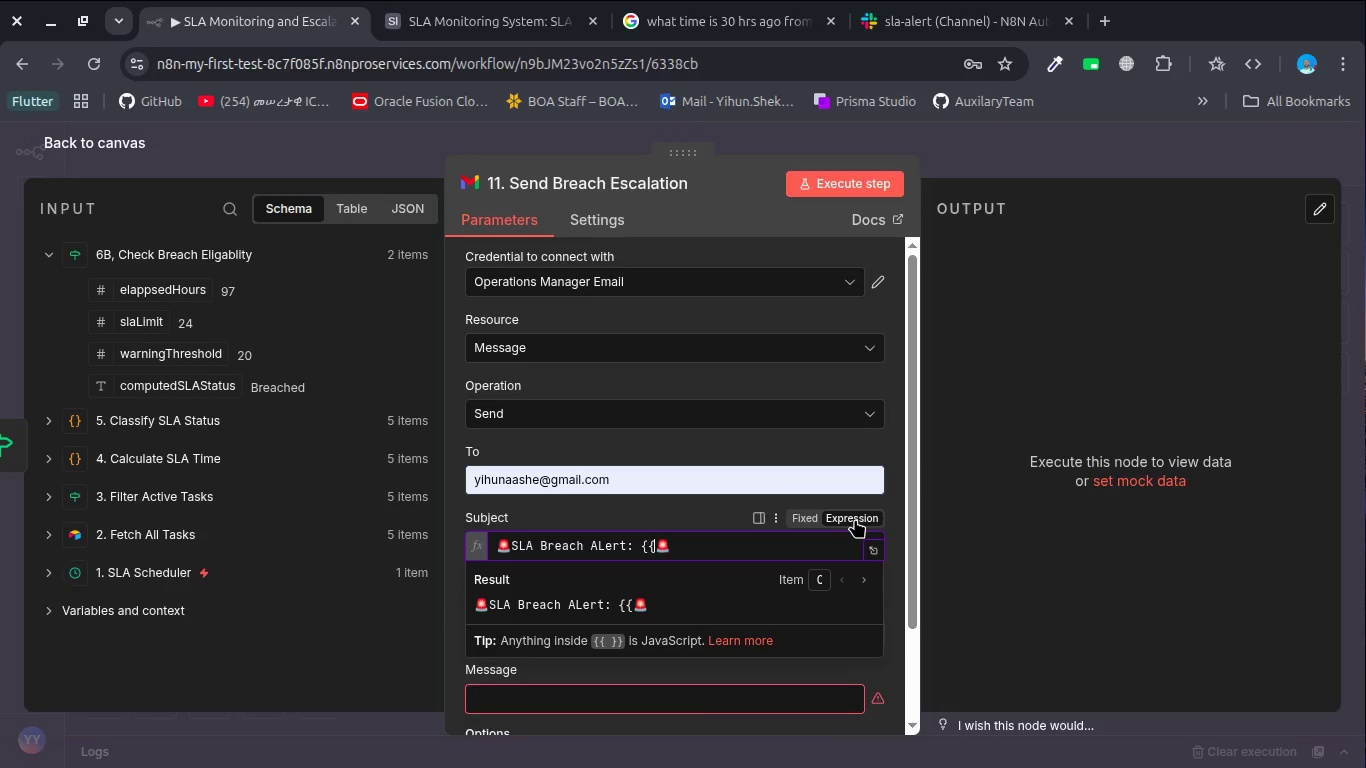 
key(Shift+BracketRight)
 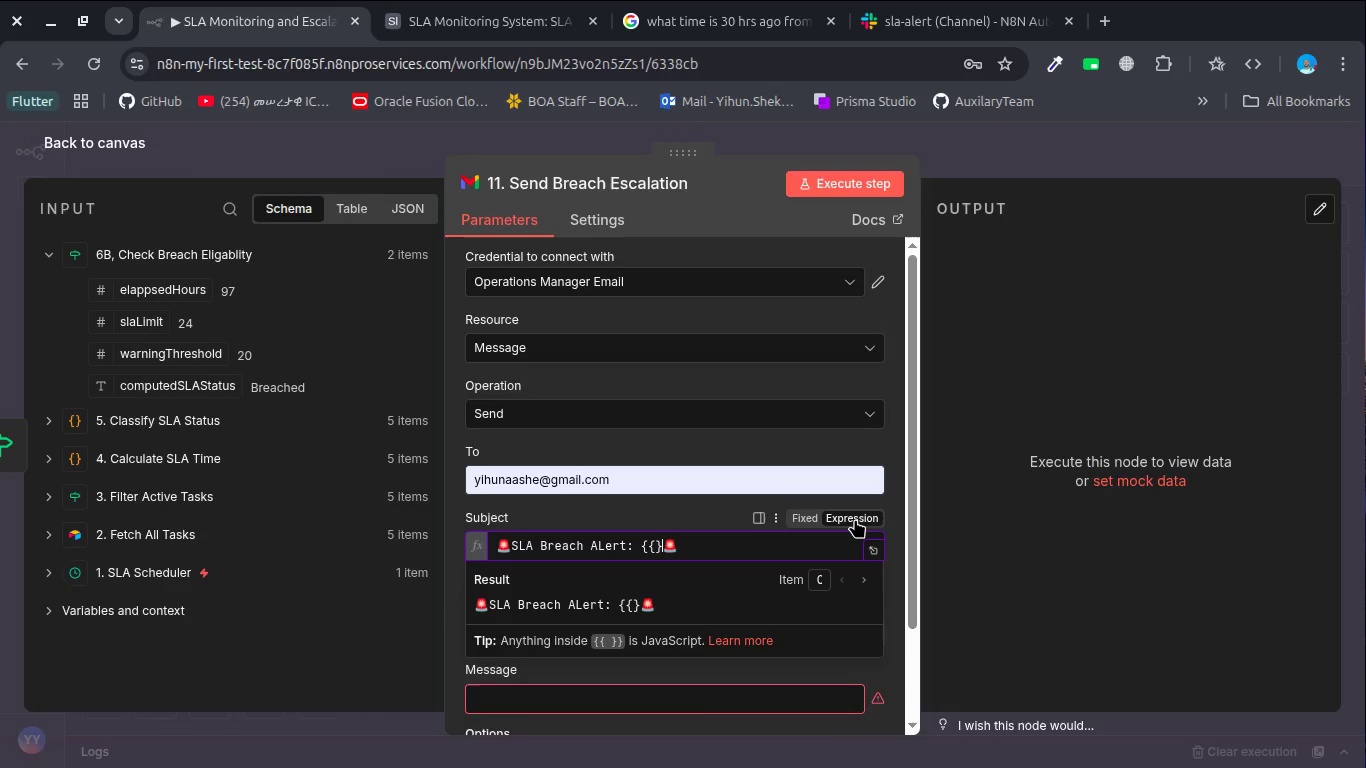 
key(Shift+BracketRight)
 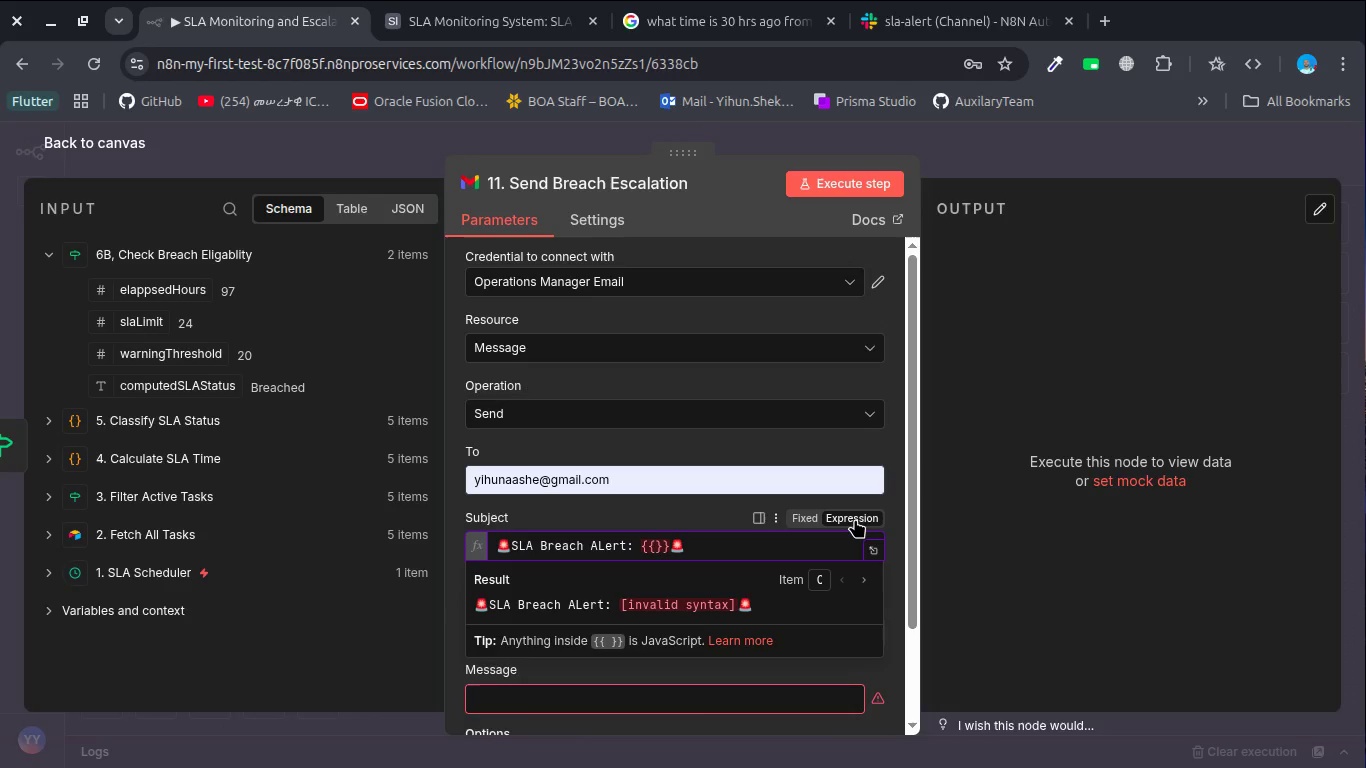 
key(ArrowLeft)
 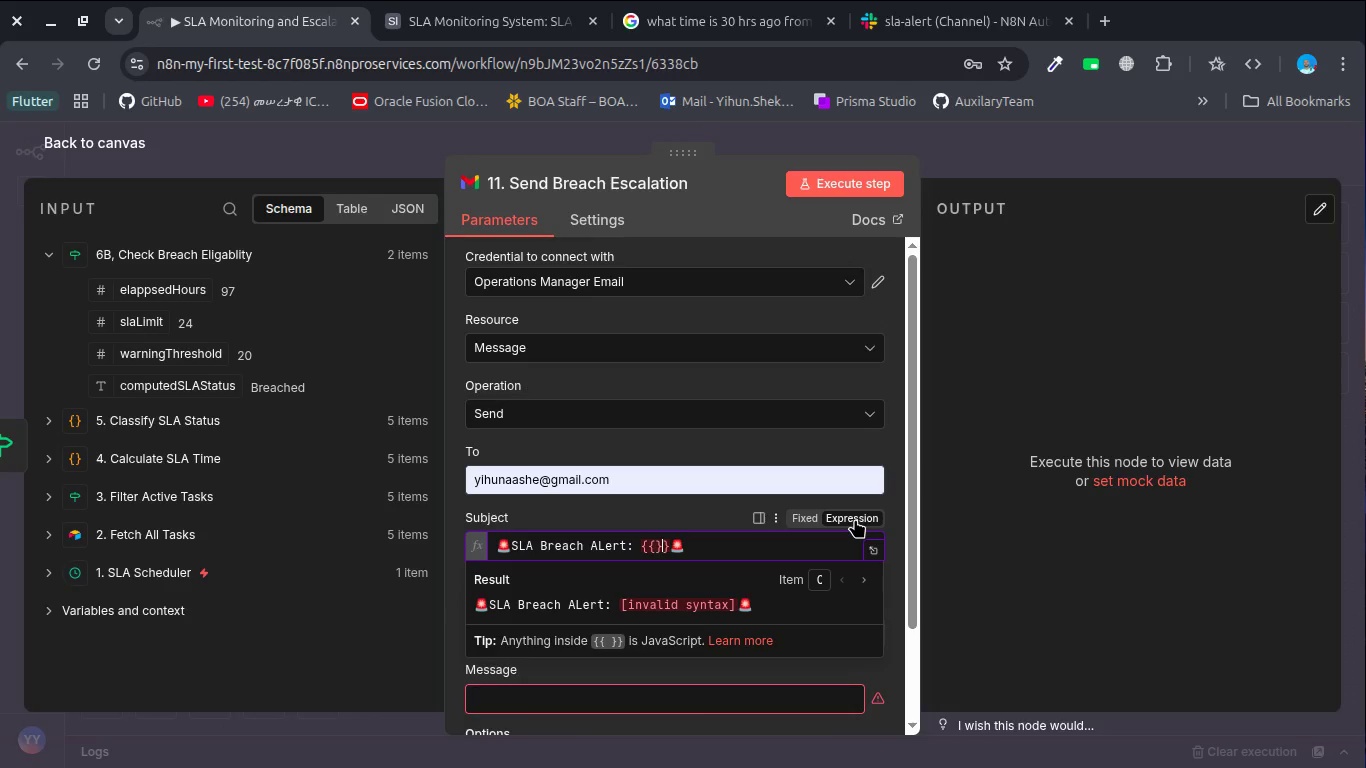 
key(ArrowLeft)
 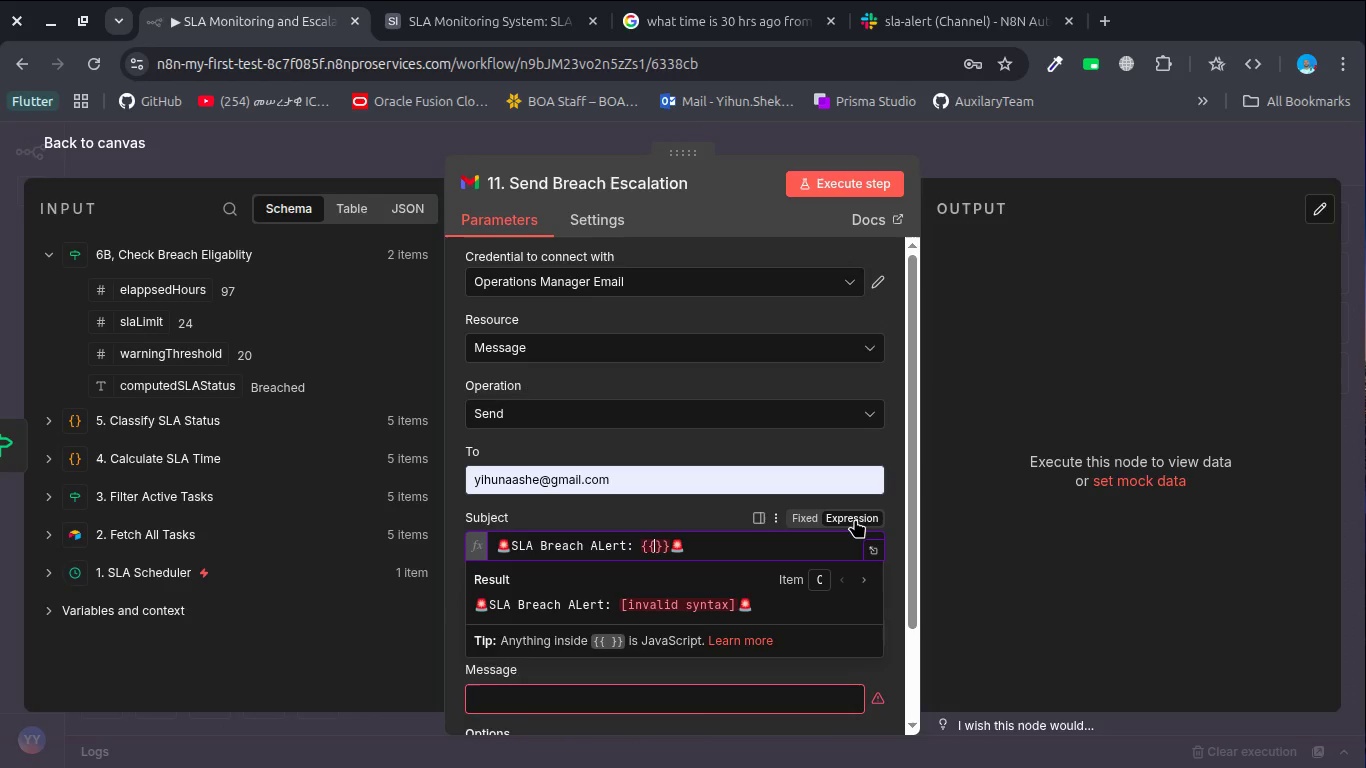 
wait(6.11)
 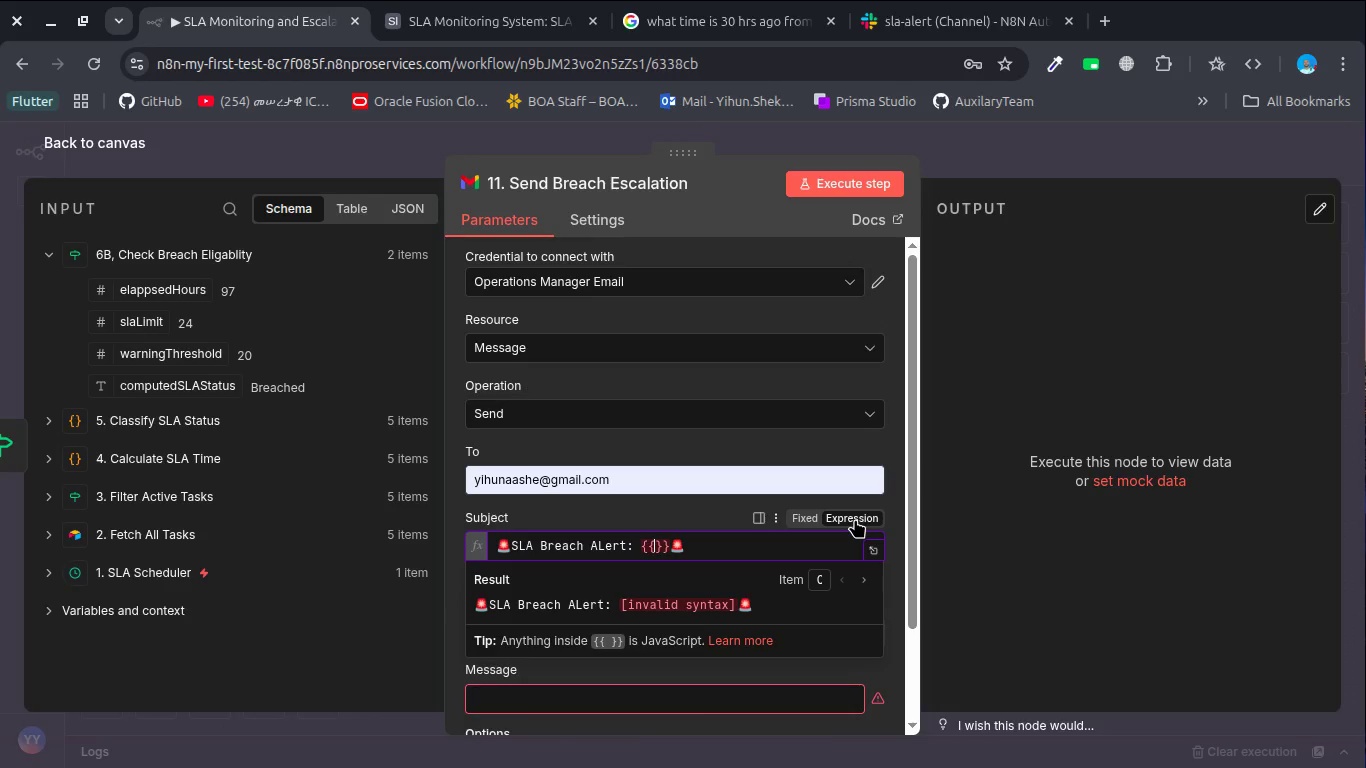 
key(Shift+4)
 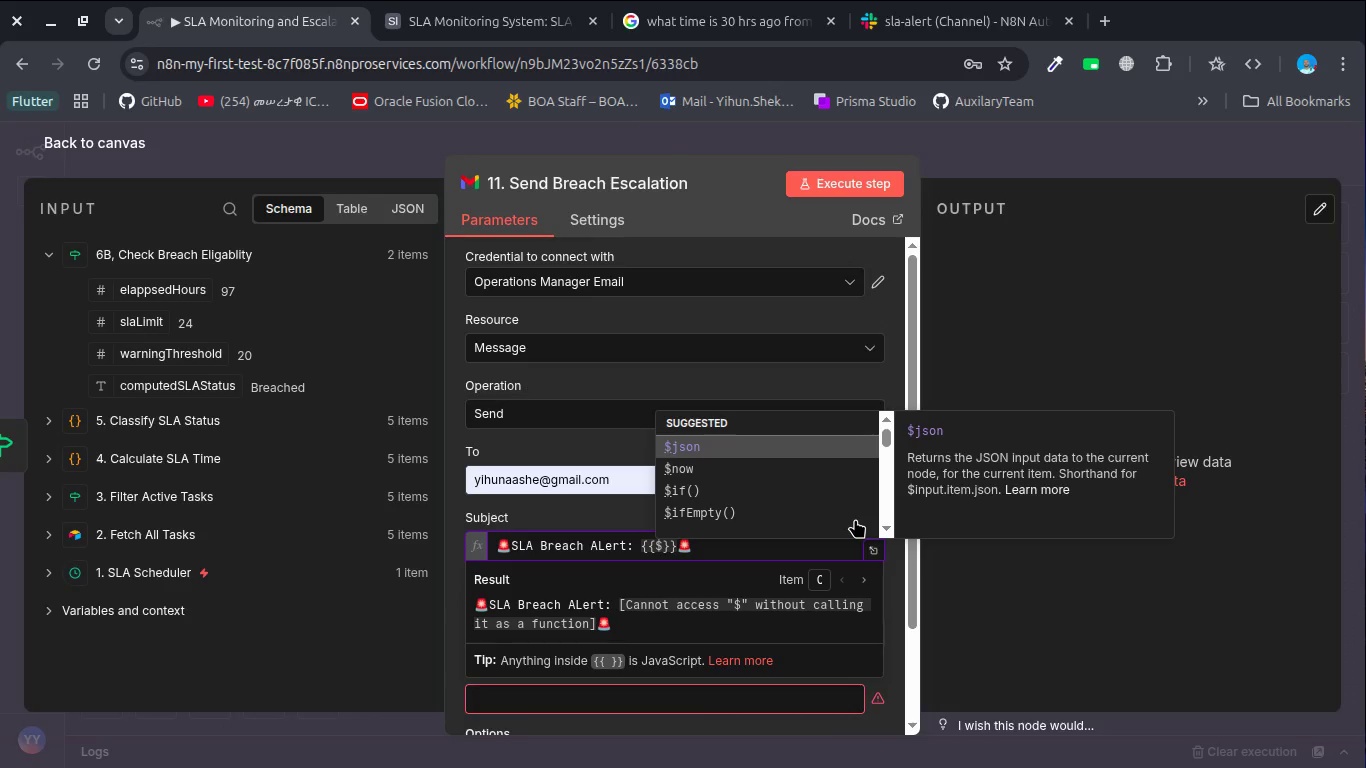 
key(Enter)
 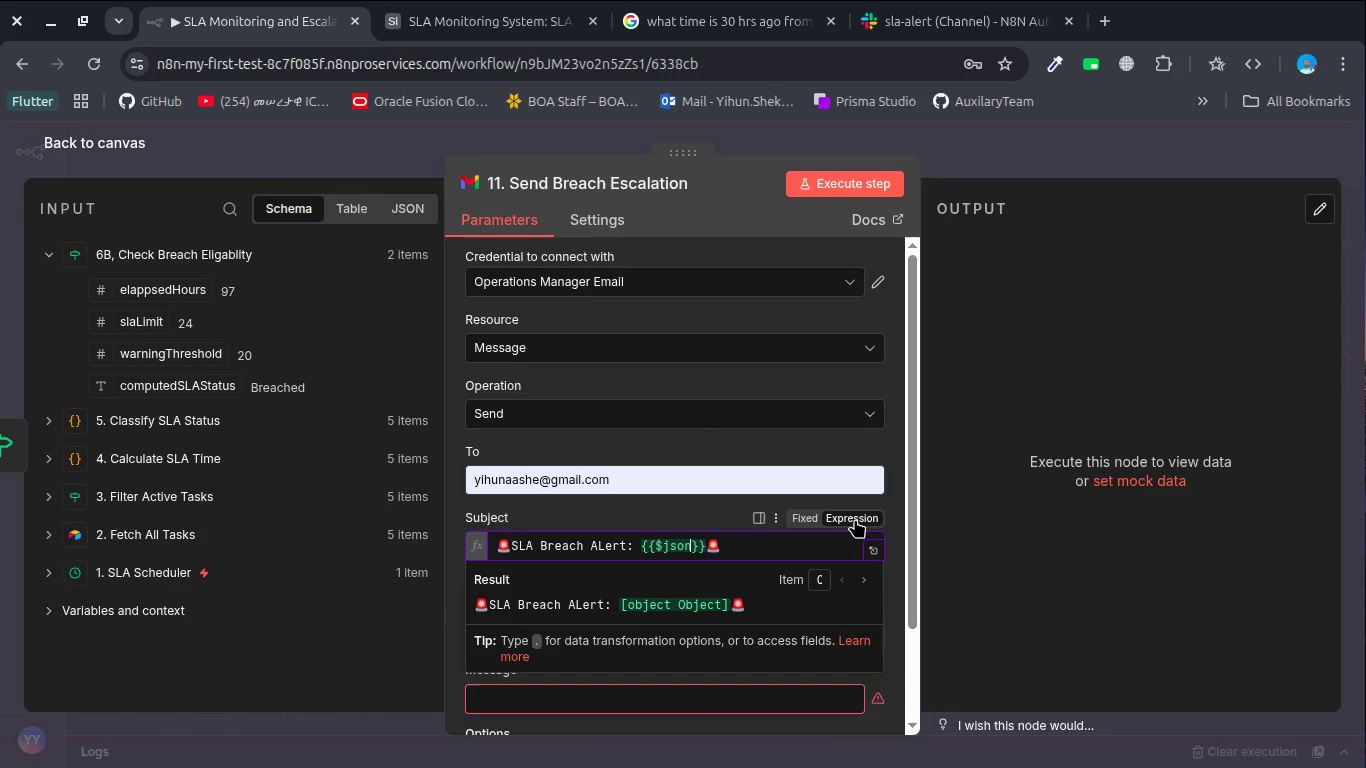 
type(.)
key(Backspace)
type(["Task)
 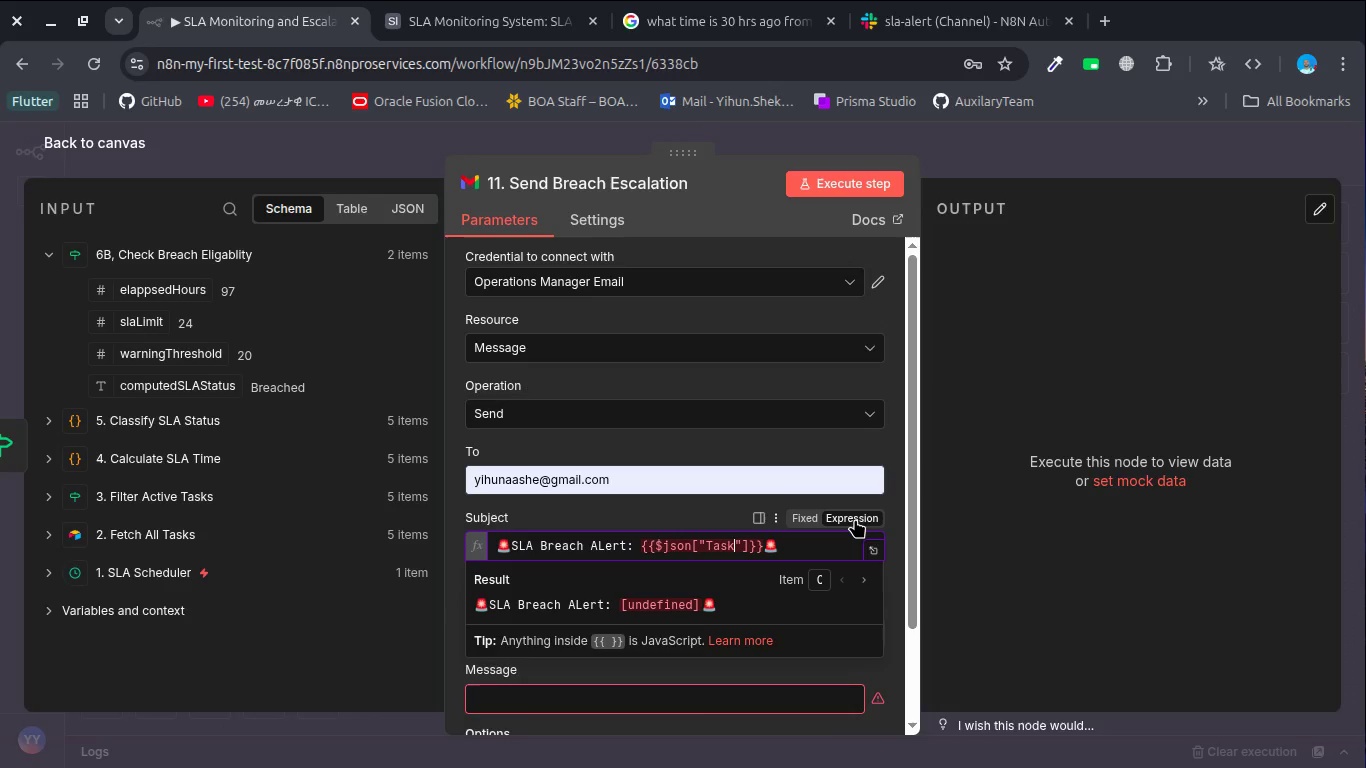 
type( Name)
 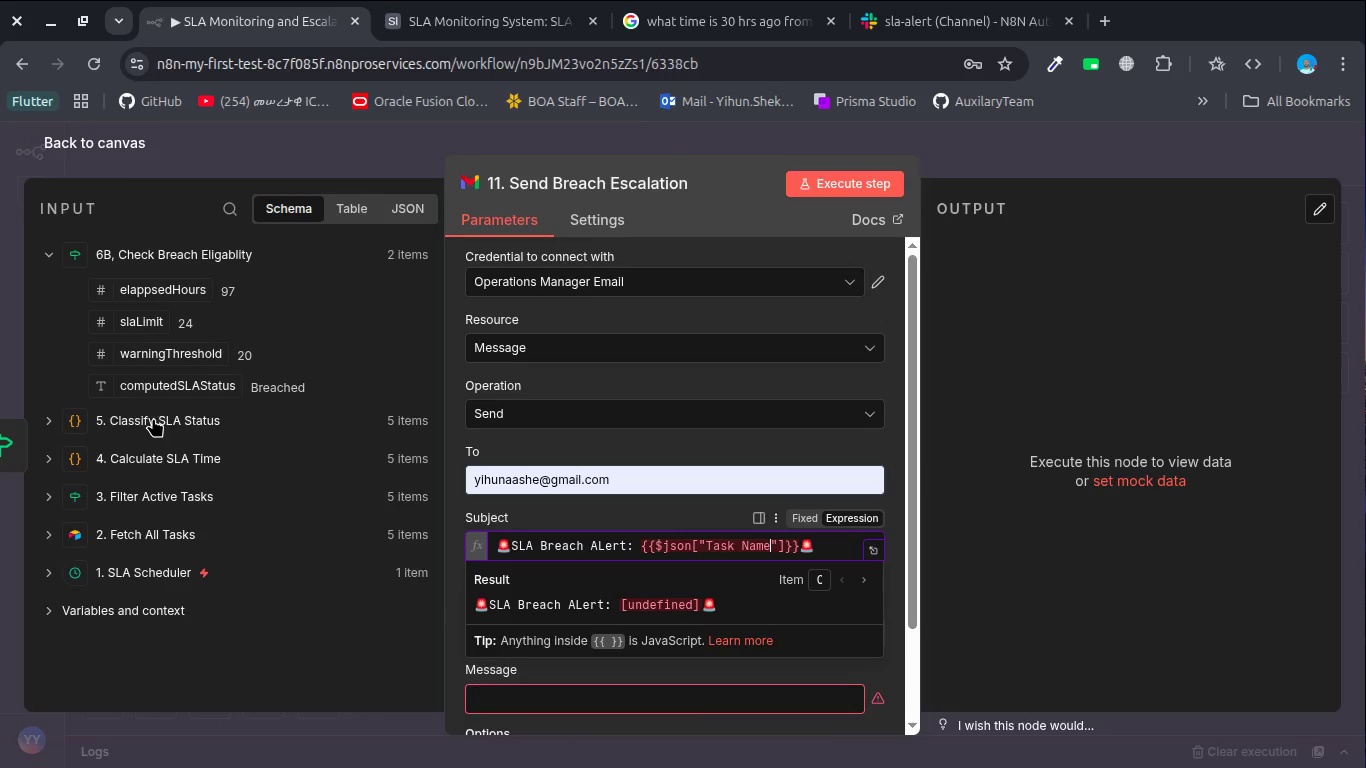 
left_click([151, 418])
 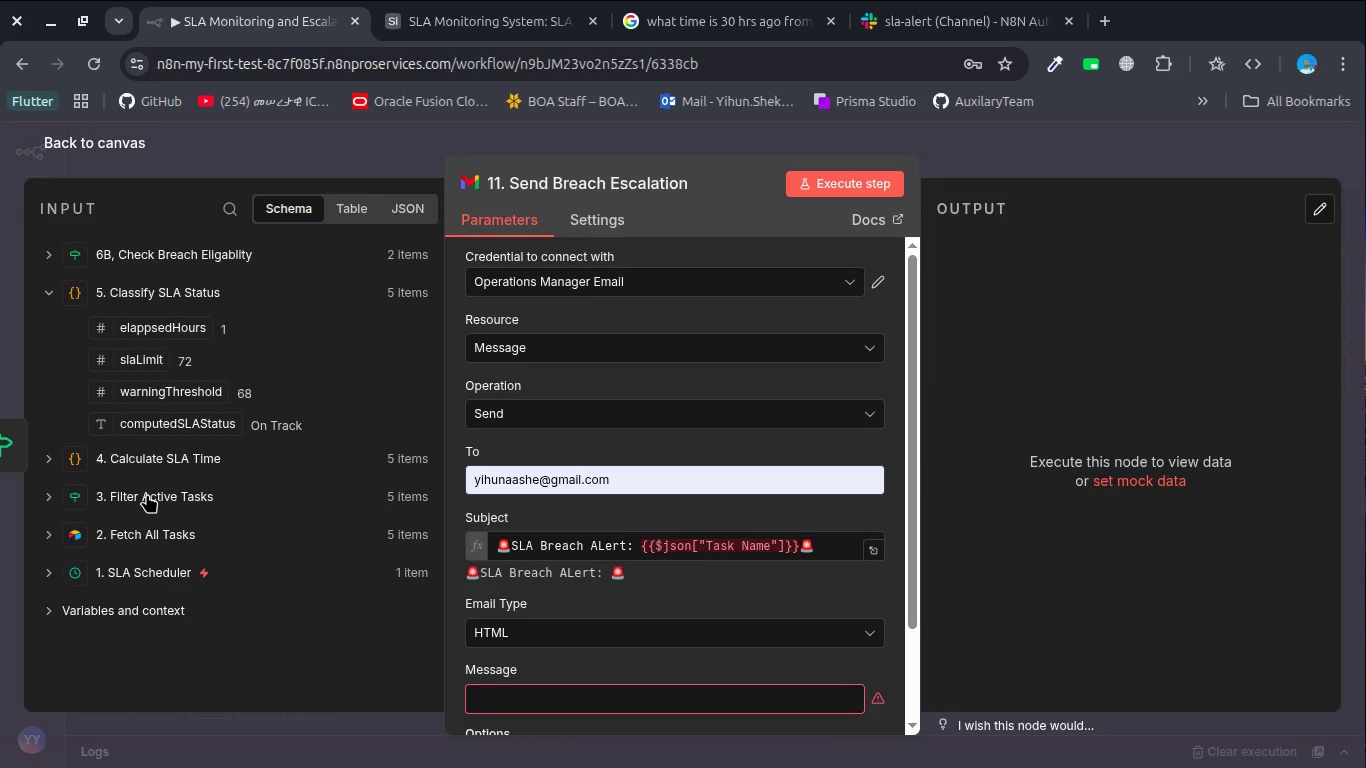 
left_click([157, 460])
 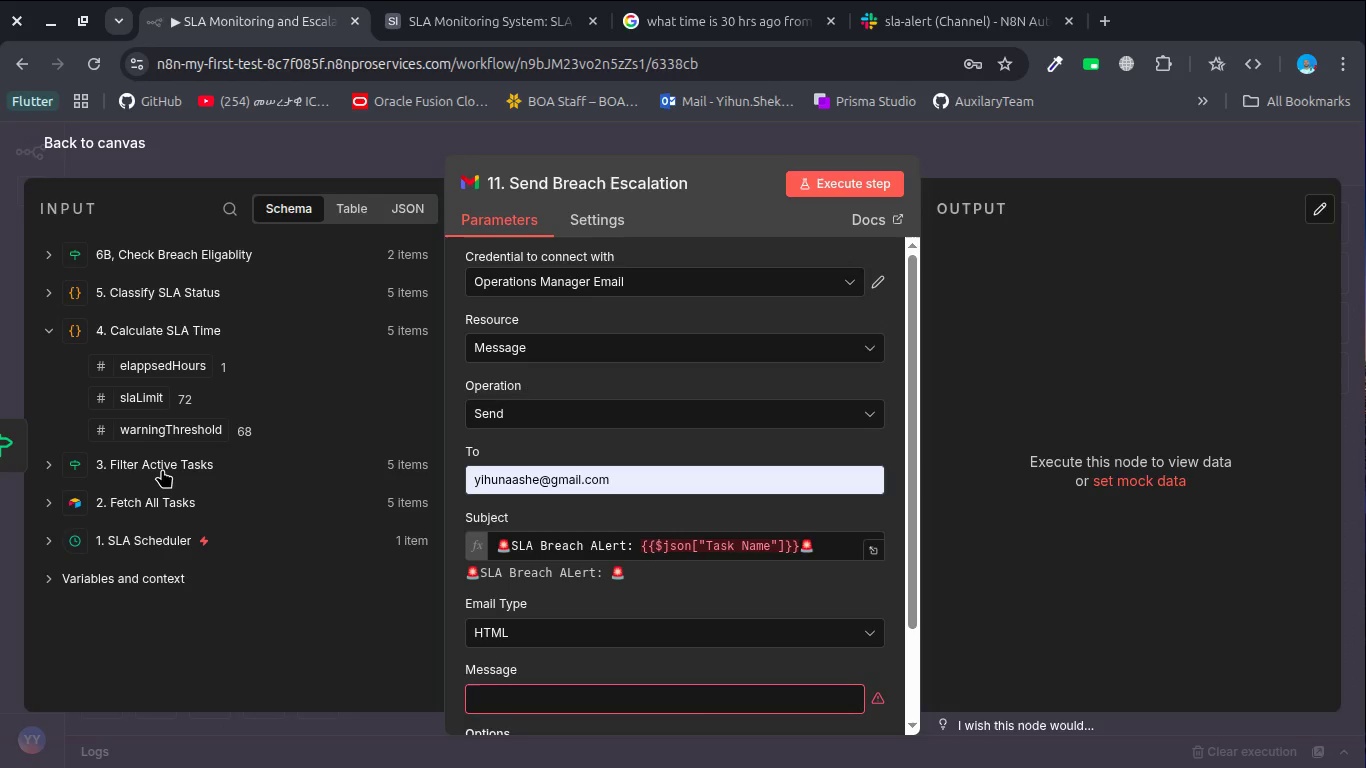 
left_click([162, 469])
 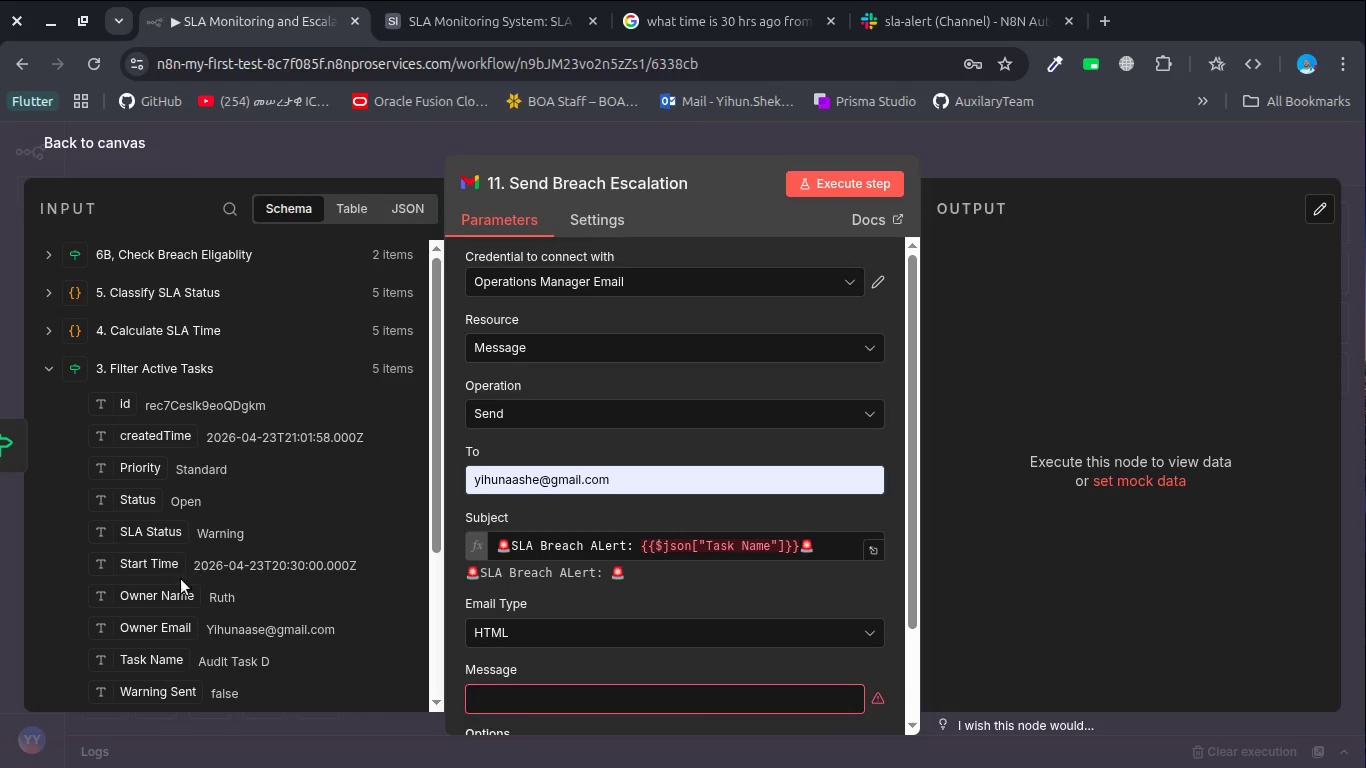 
scroll: coordinate [172, 584], scroll_direction: down, amount: 2.0
 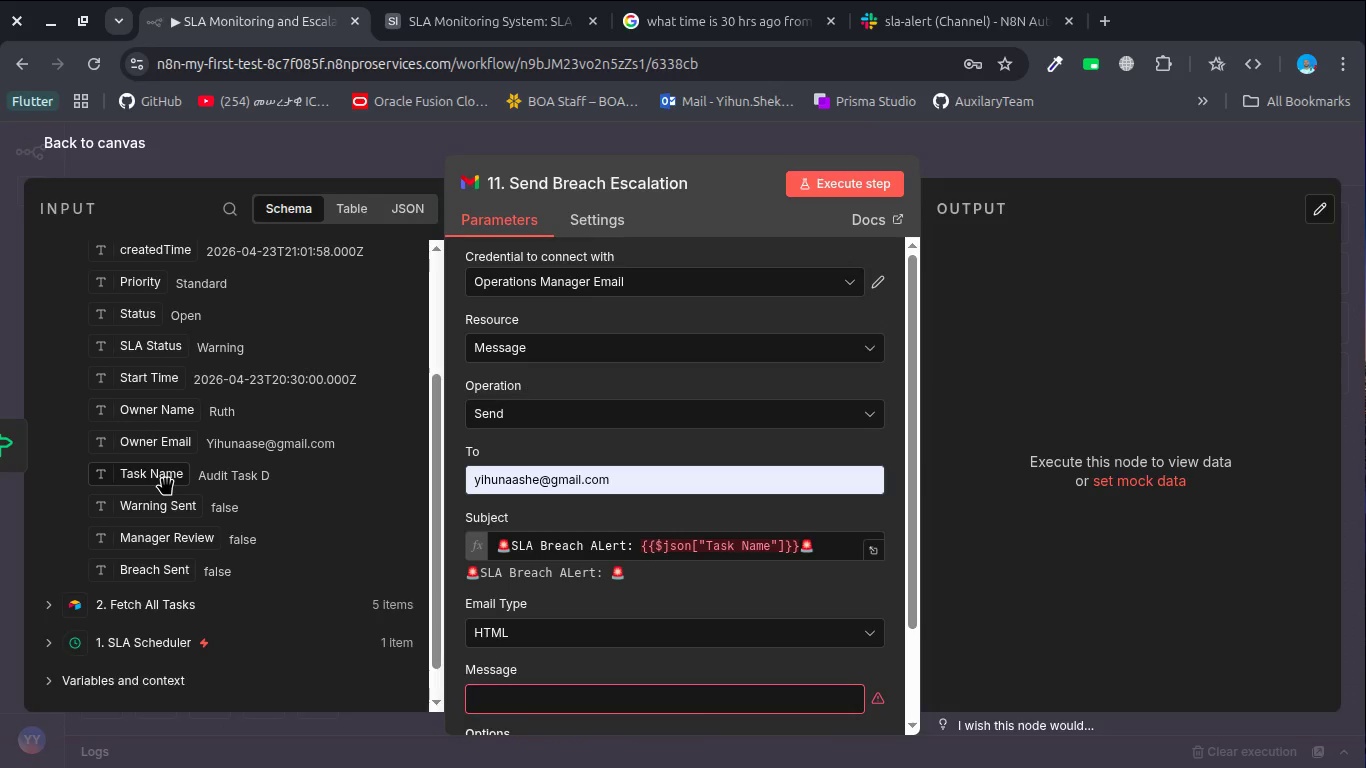 
wait(11.26)
 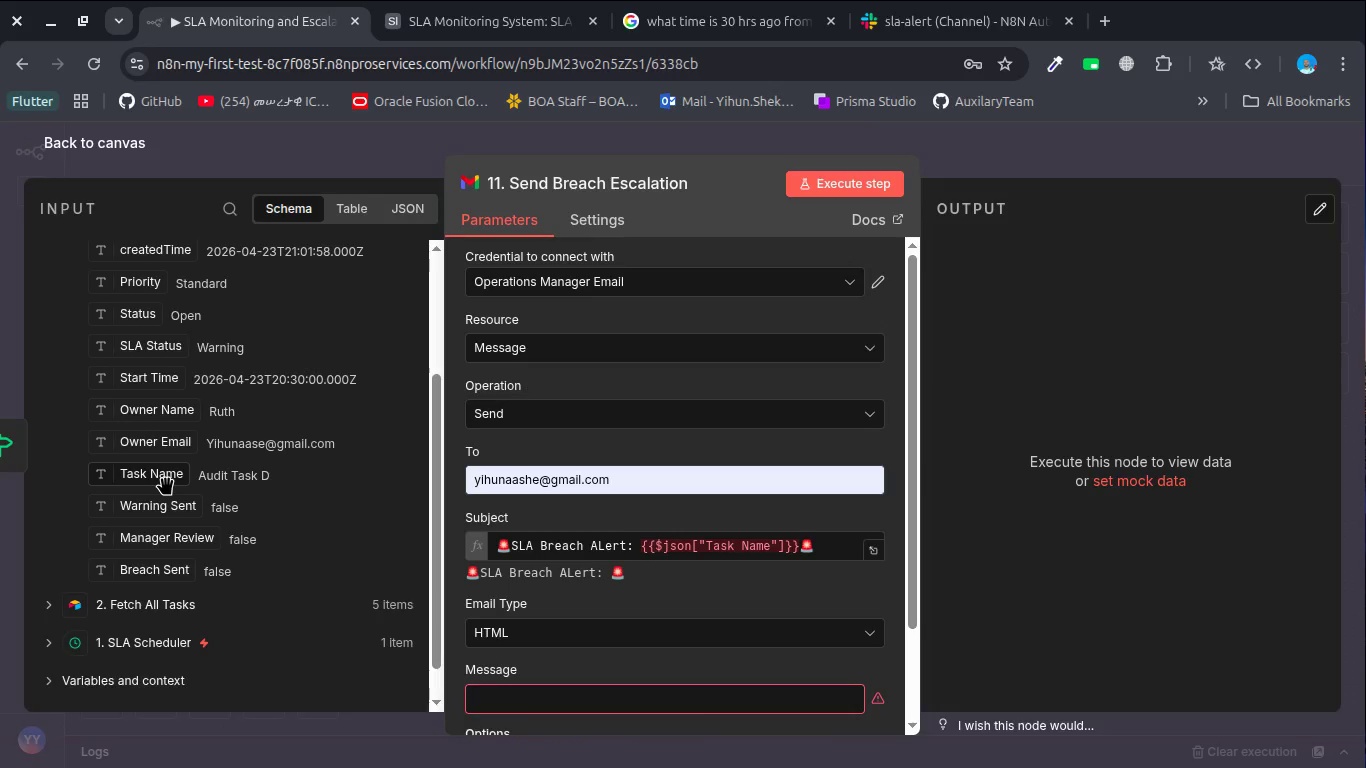 
left_click_drag(start_coordinate=[803, 546], to_coordinate=[638, 545])
 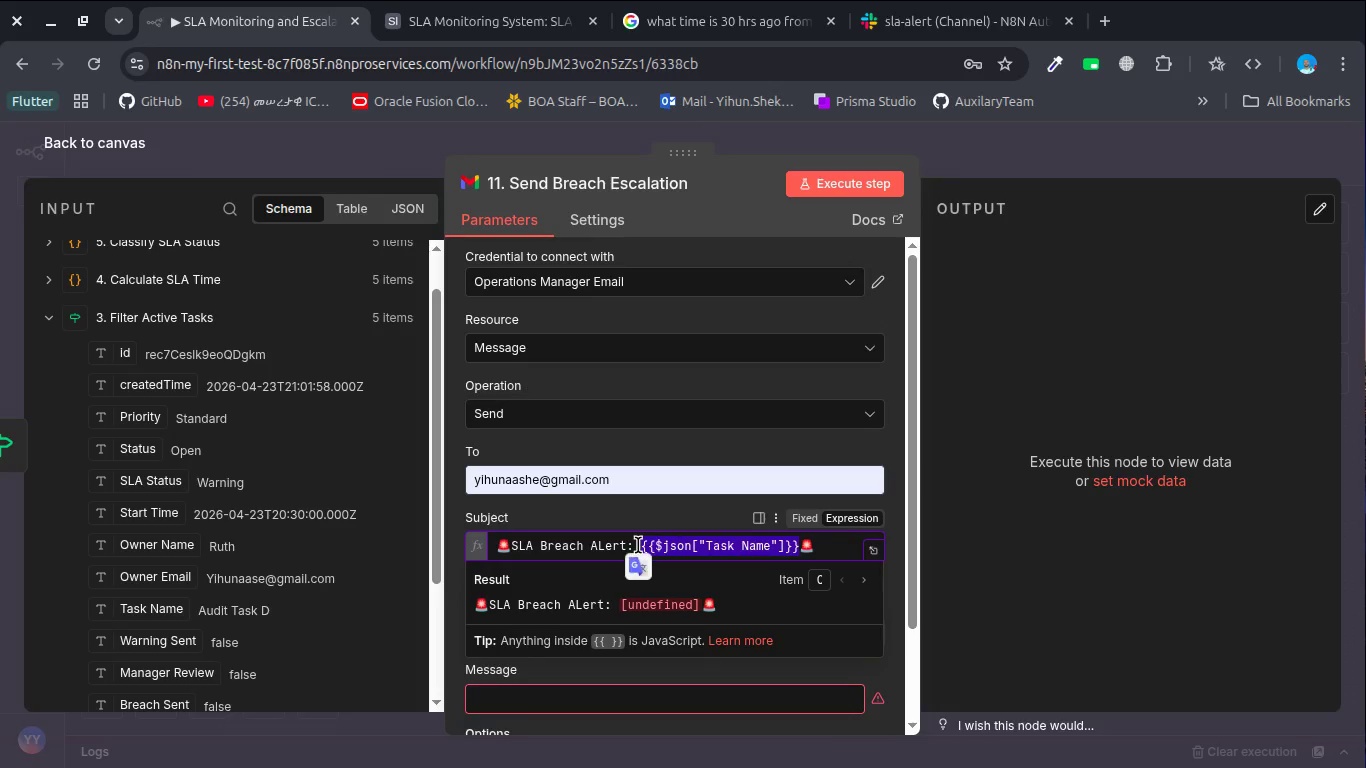 
key(Space)
 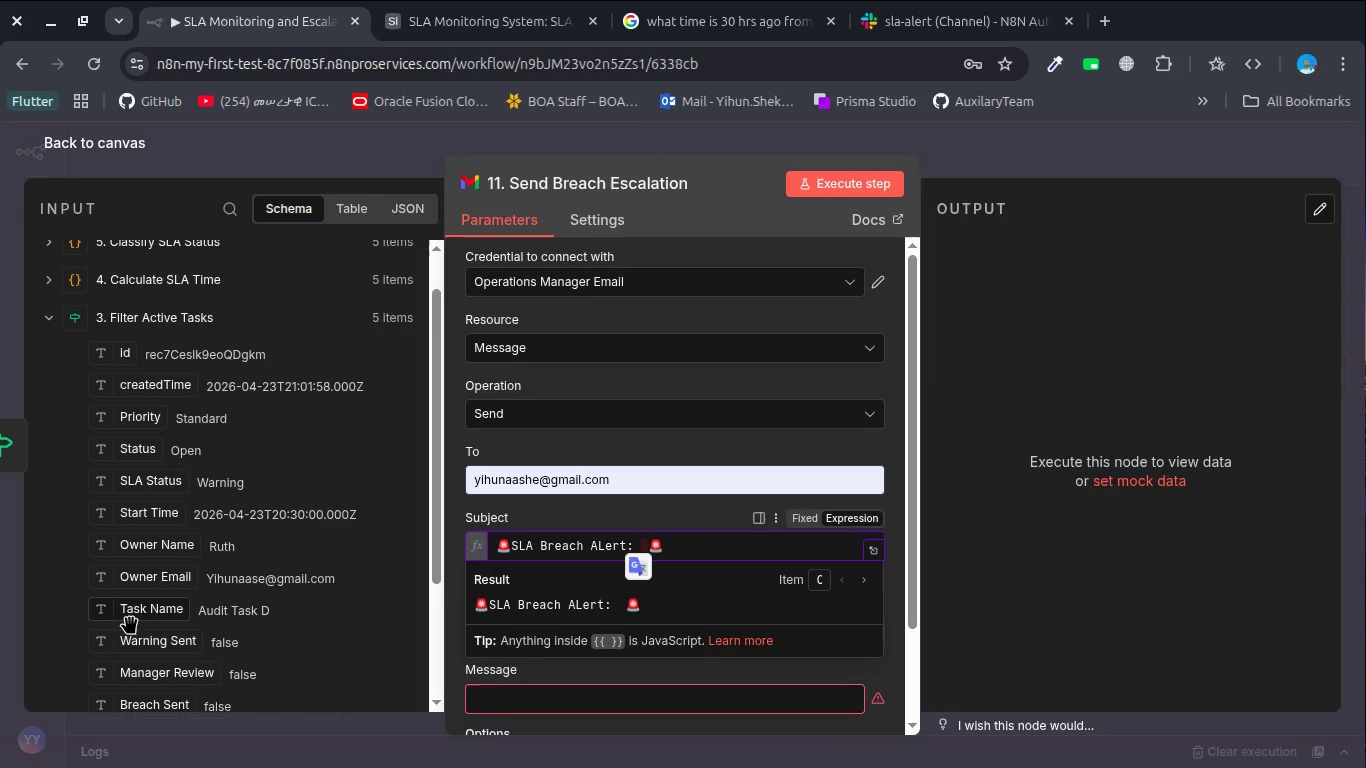 
left_click_drag(start_coordinate=[136, 605], to_coordinate=[644, 548])
 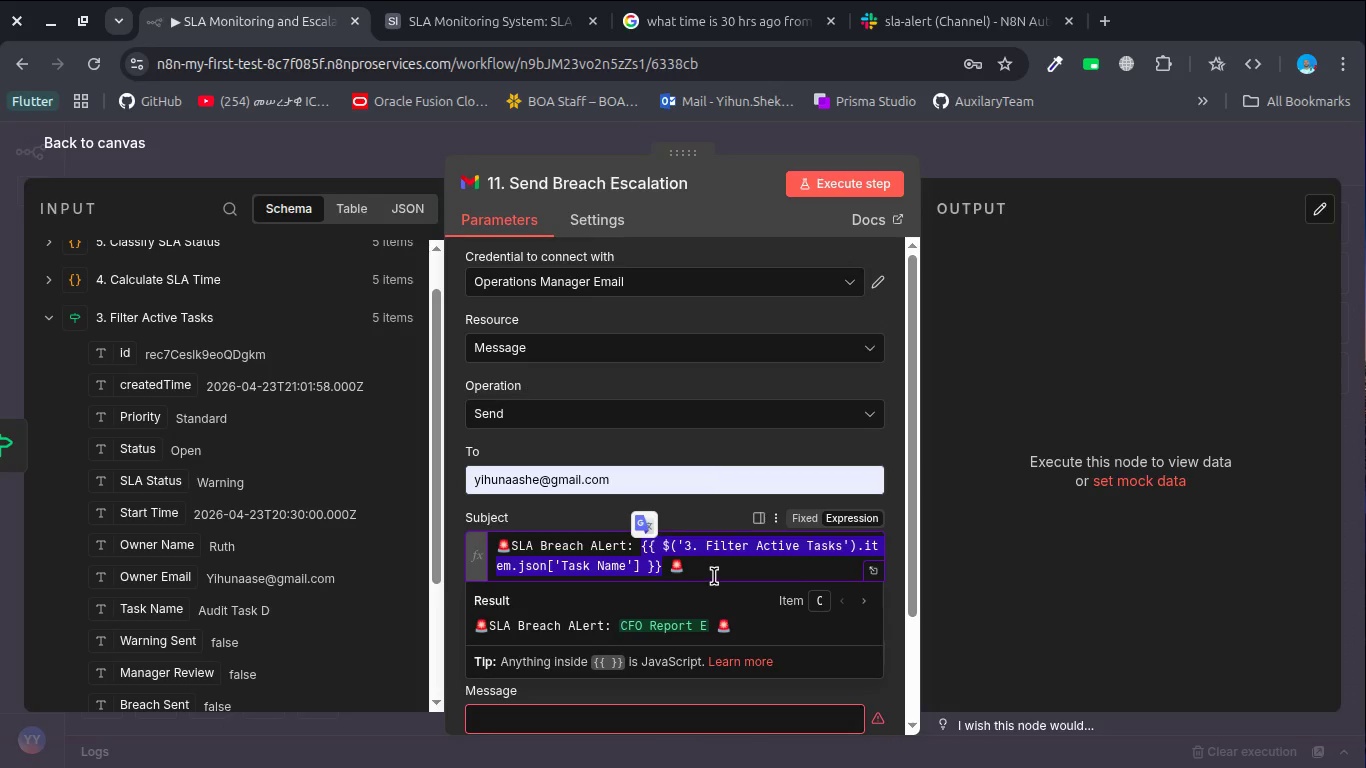 
left_click([706, 564])
 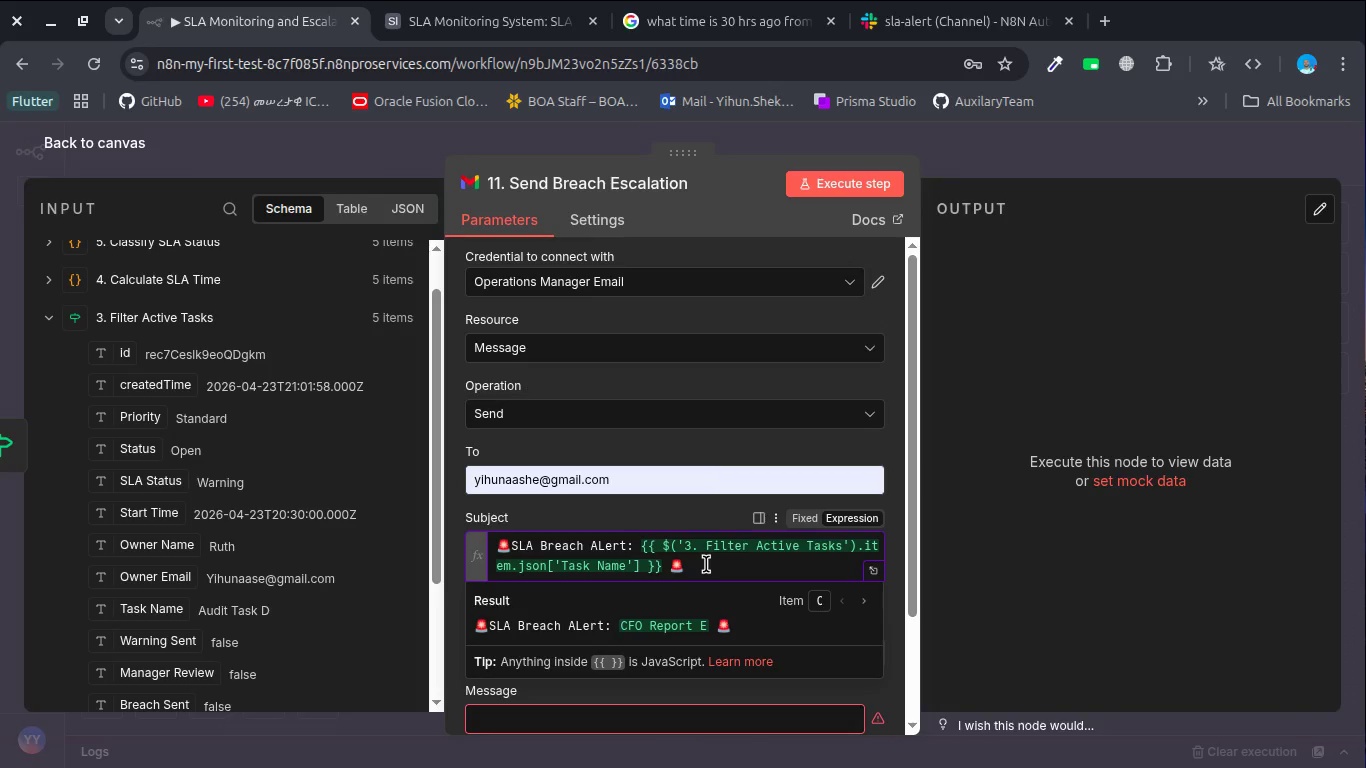 
double_click([706, 564])
 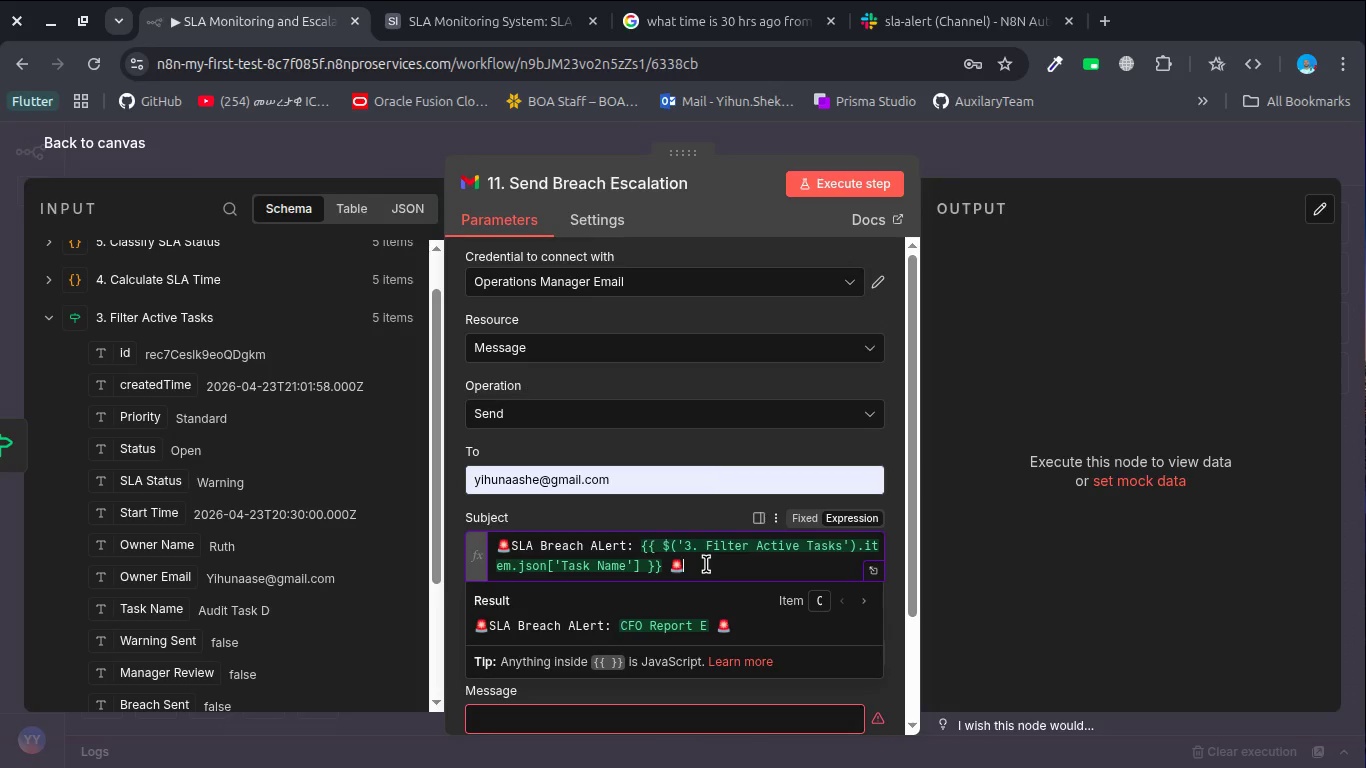 
triple_click([706, 564])
 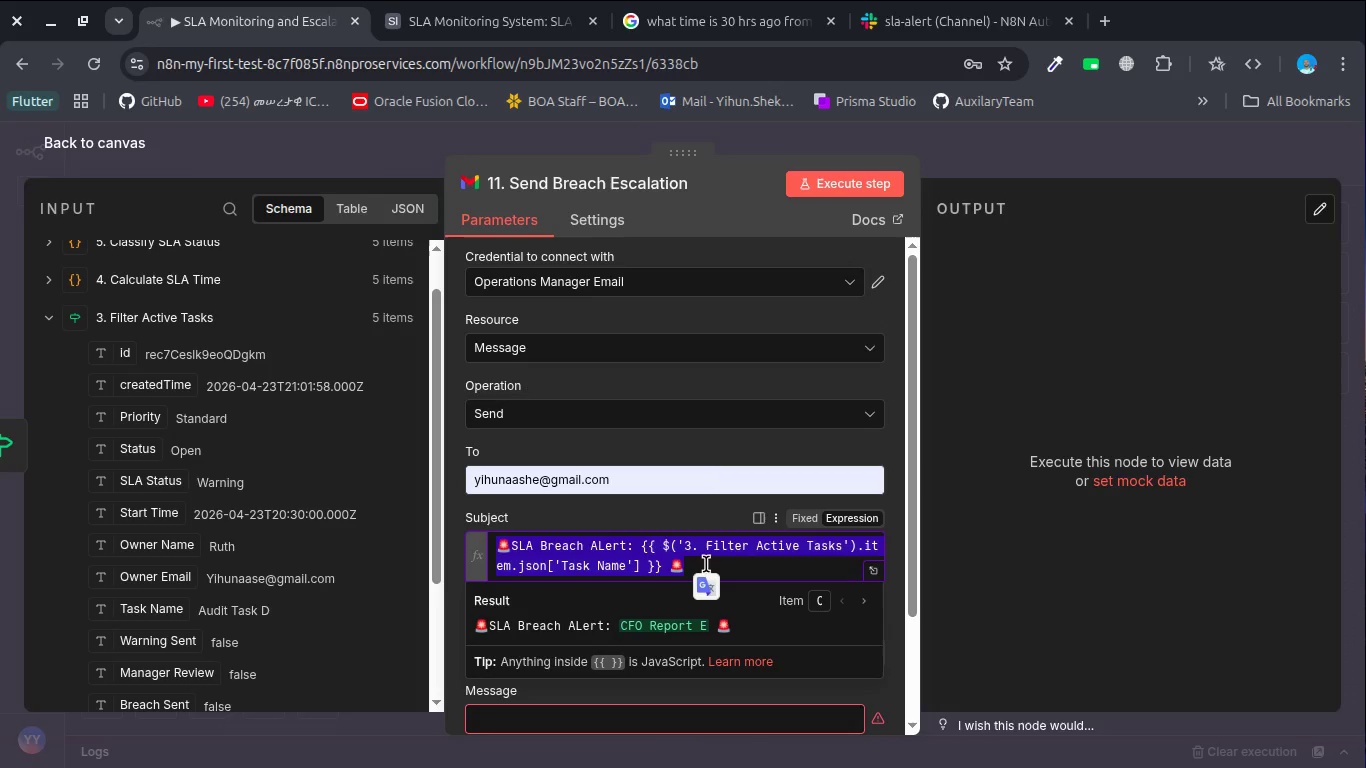 
left_click([706, 564])
 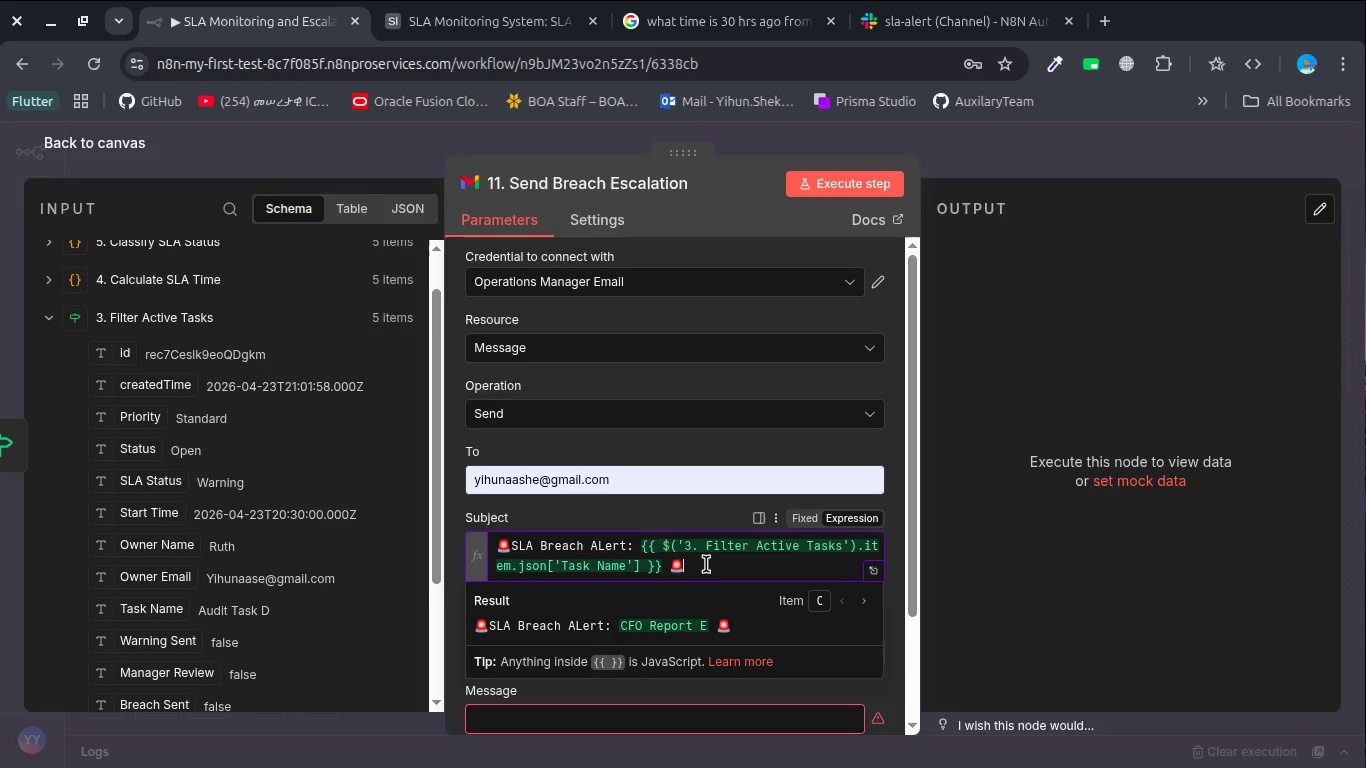 
wait(7.96)
 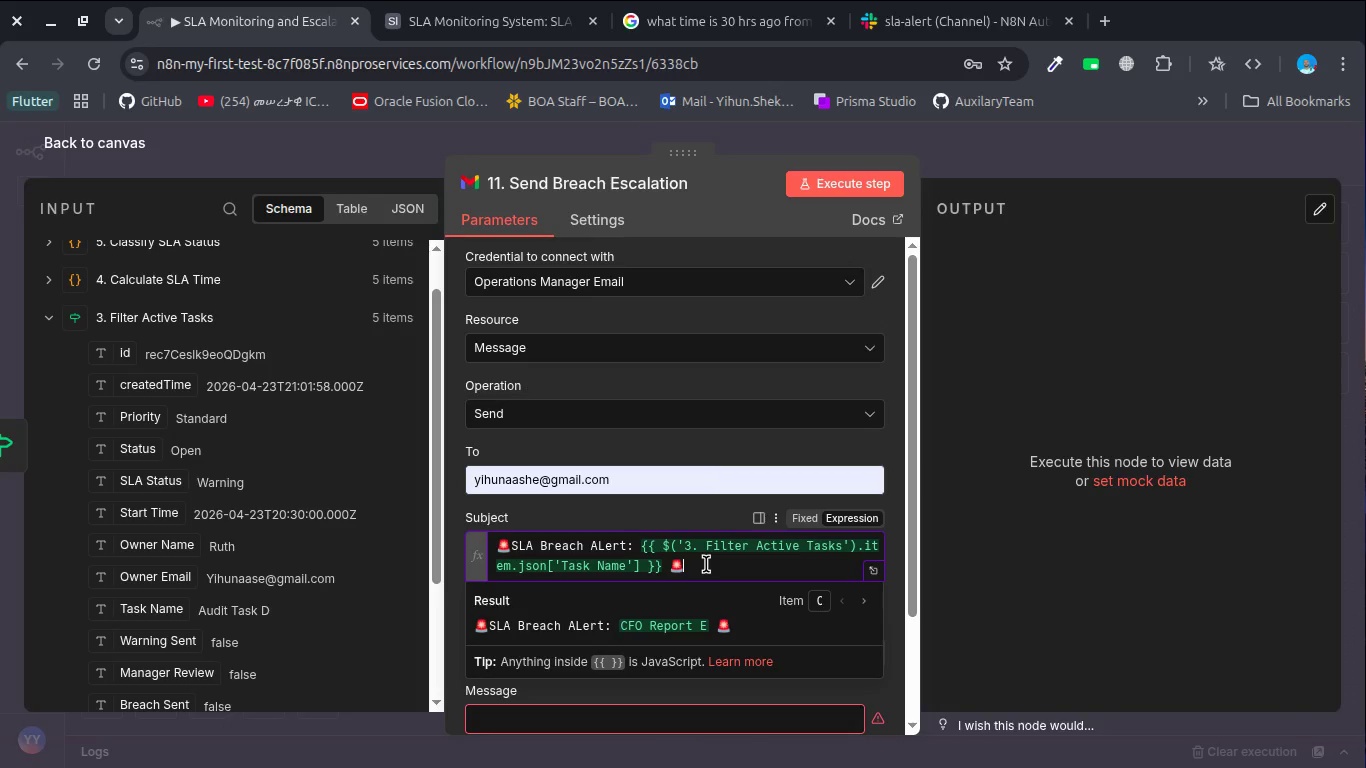 
left_click([683, 511])
 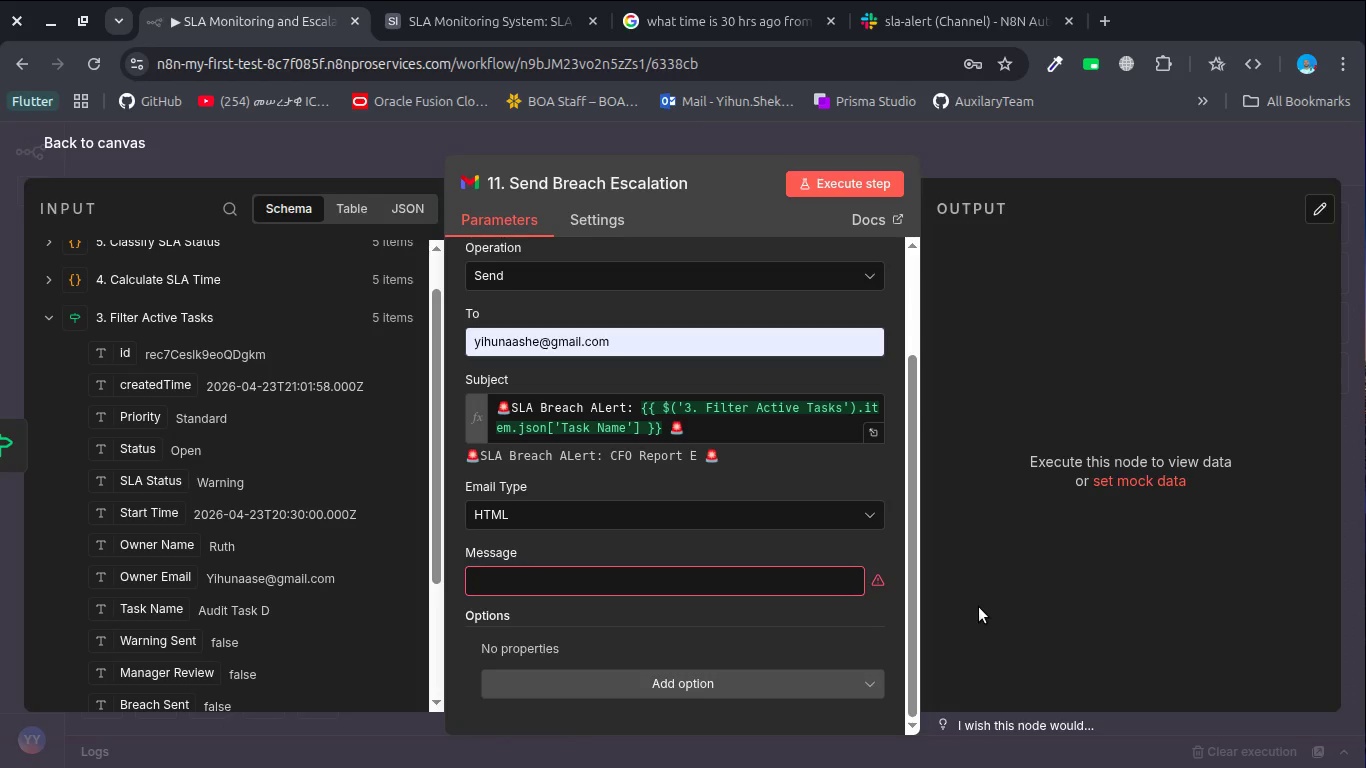 
wait(174.73)
 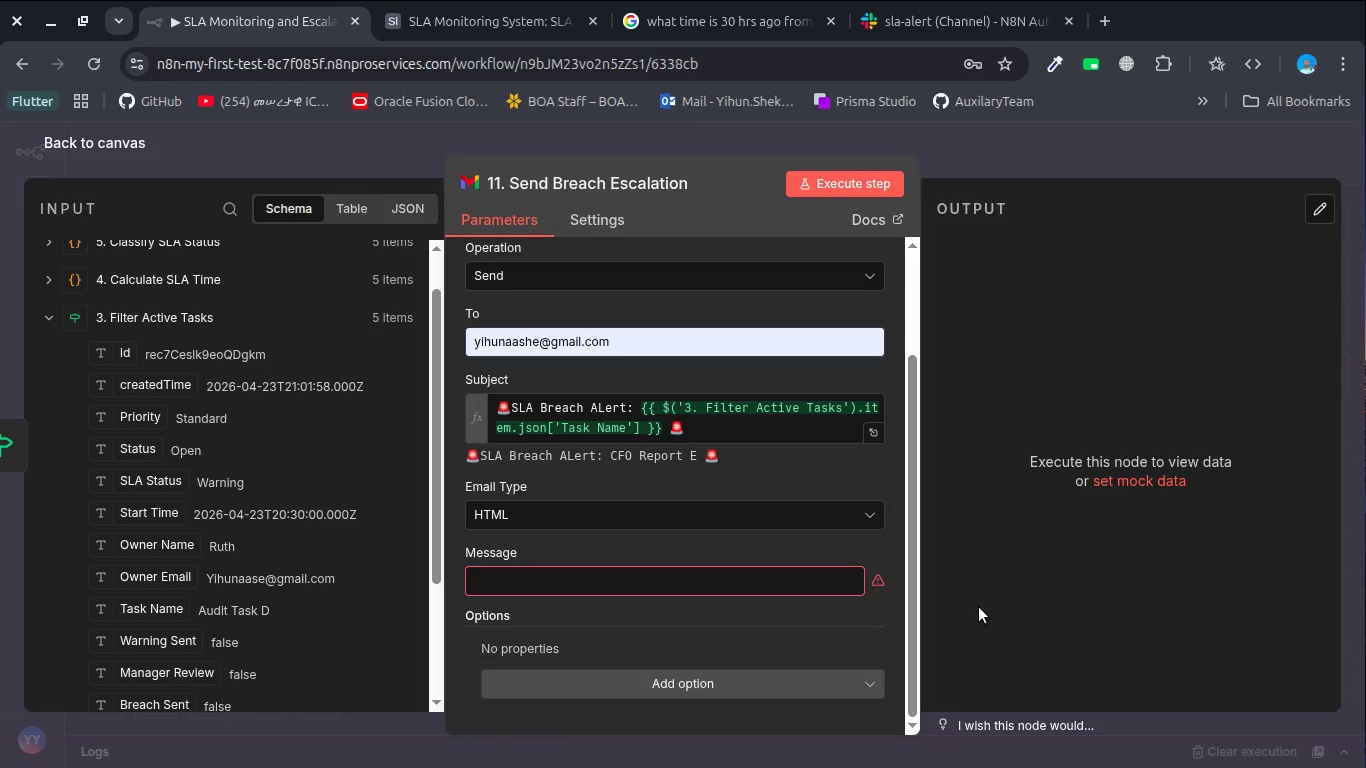 
key(Escape)
 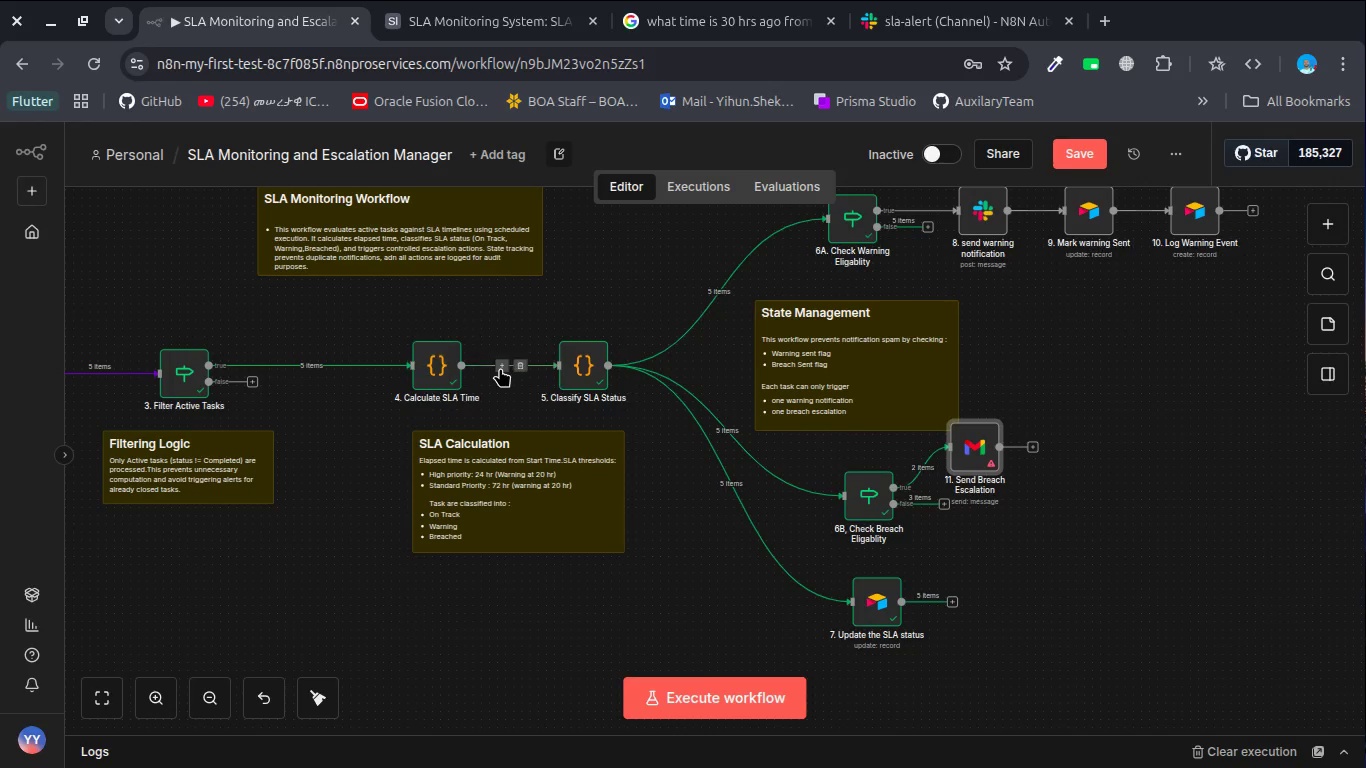 
mouse_move([544, 370])
 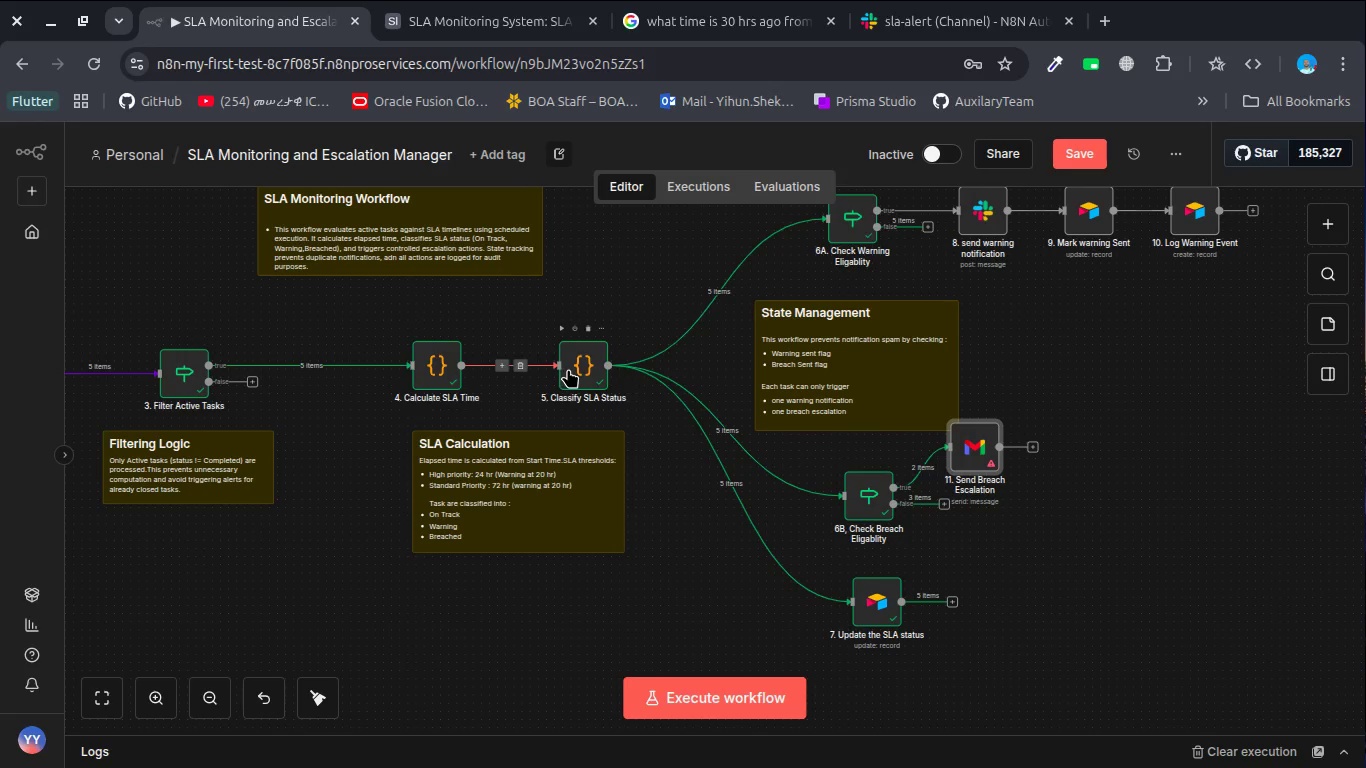 
double_click([568, 369])
 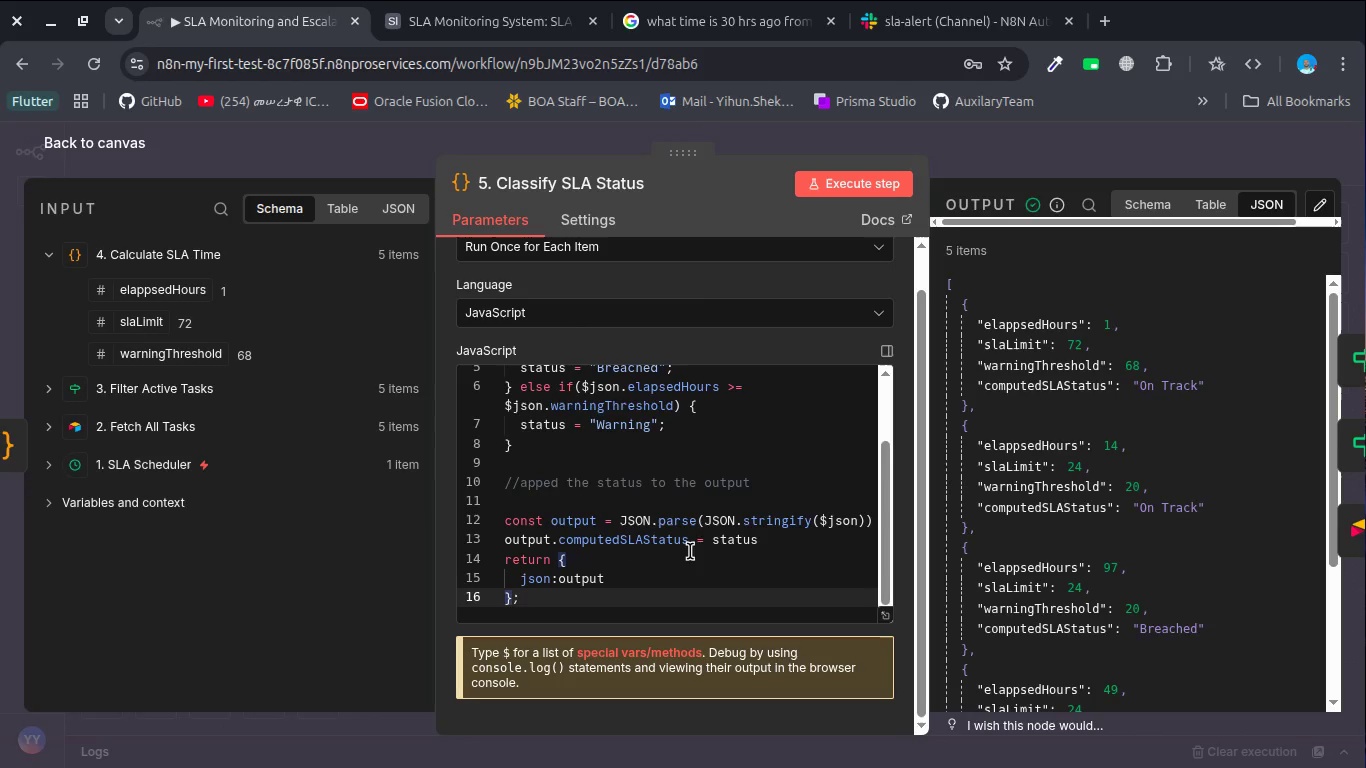 
left_click([767, 541])
 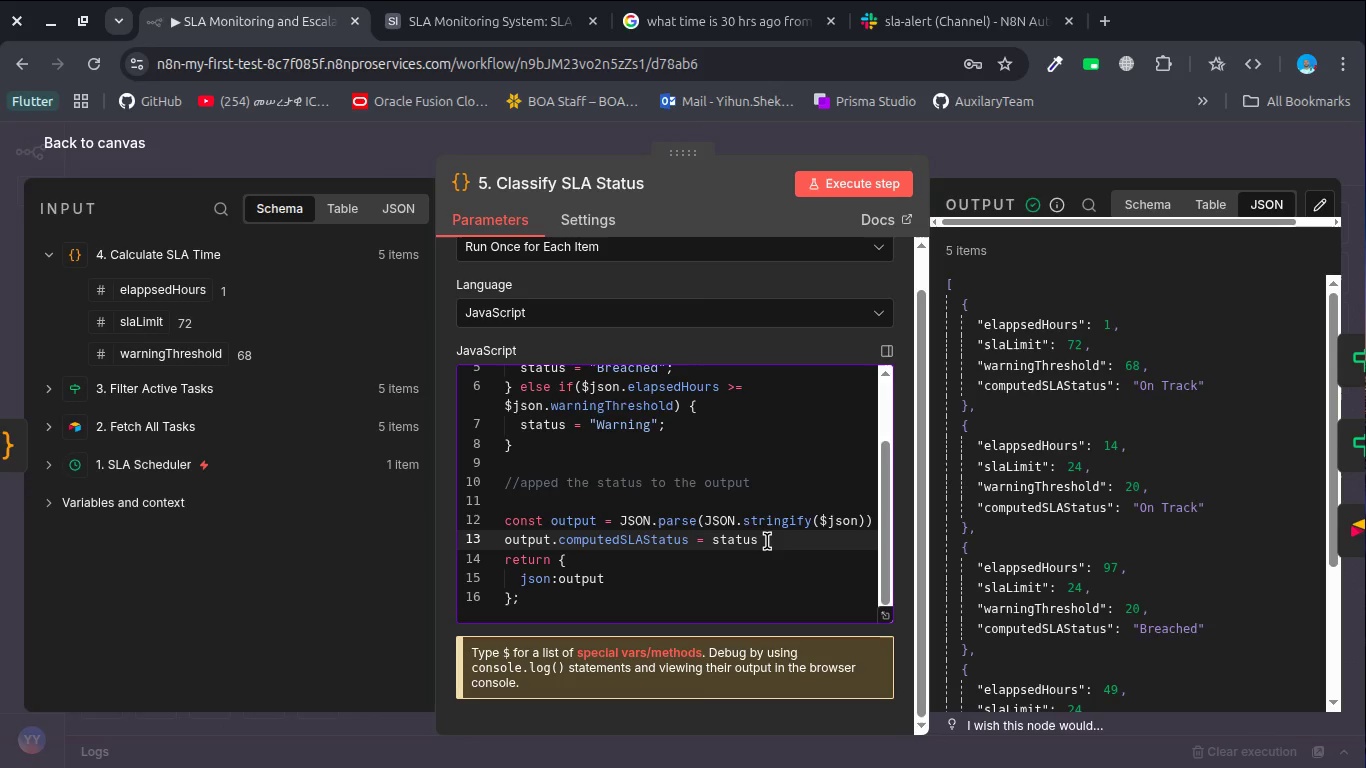 
key(Enter)
 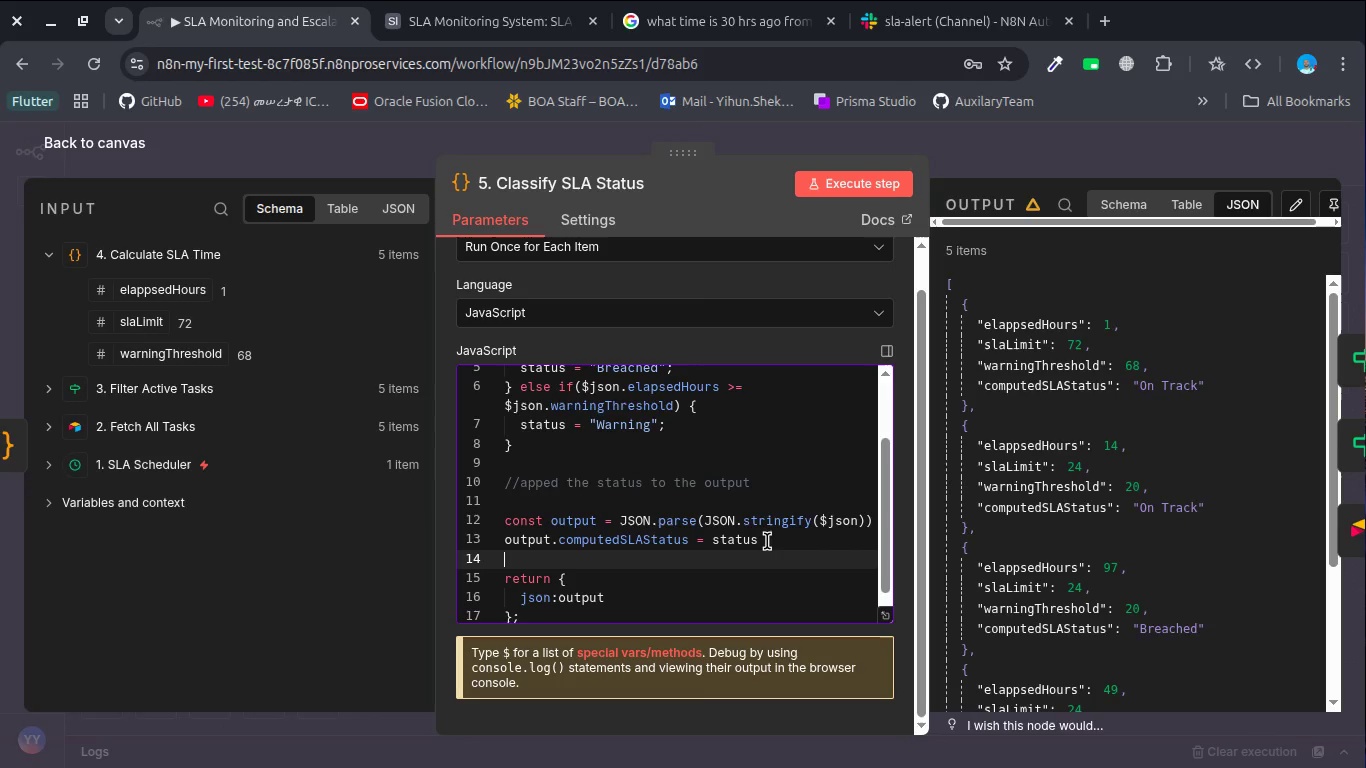 
type(p)
key(Backspace)
type(ut)
 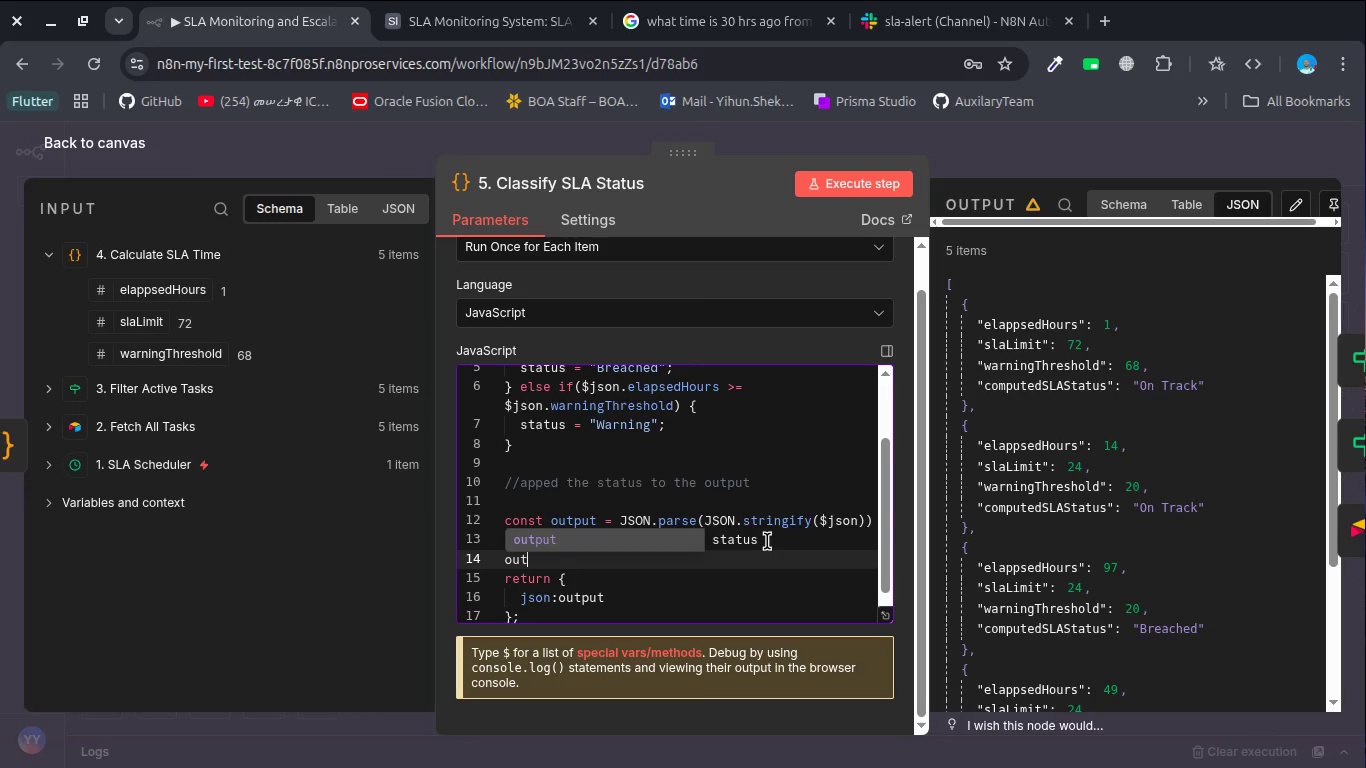 
hold_key(key=O, duration=0.36)
 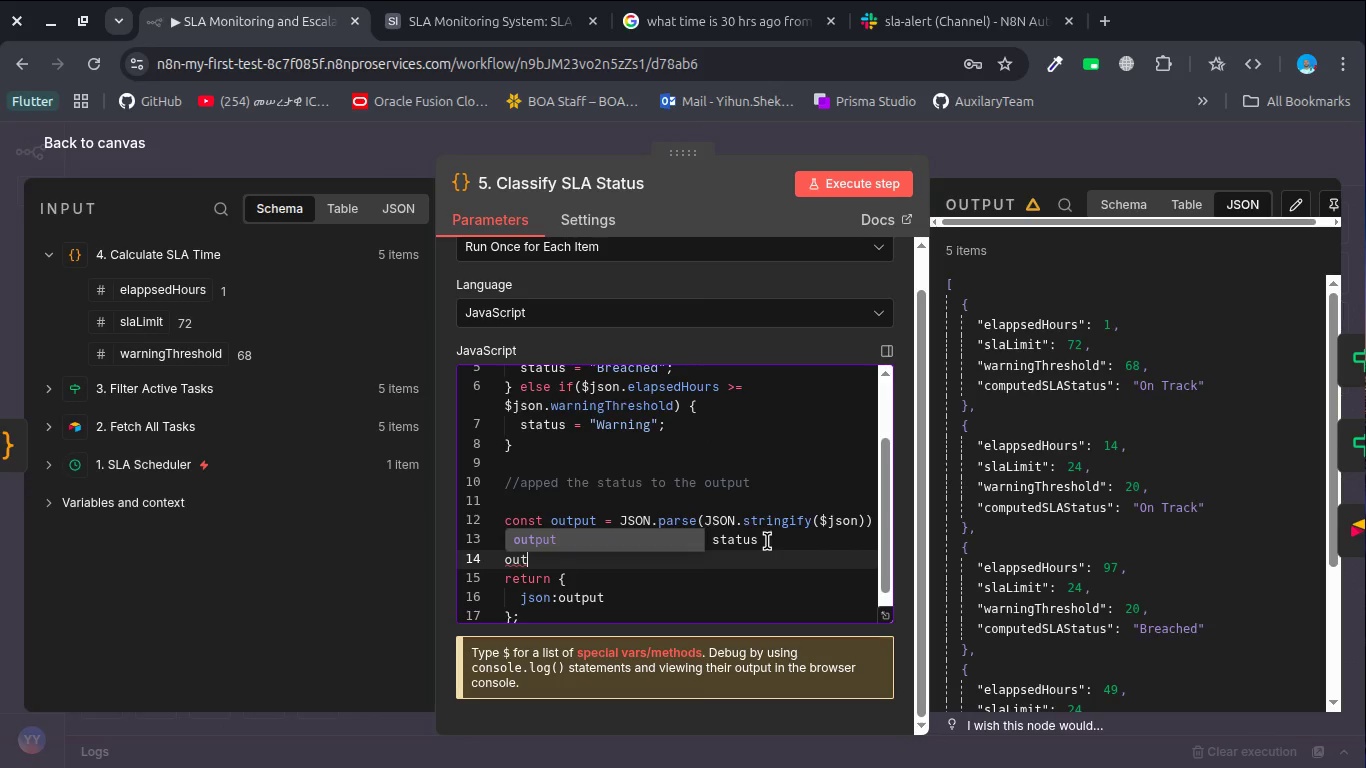 
key(Enter)
 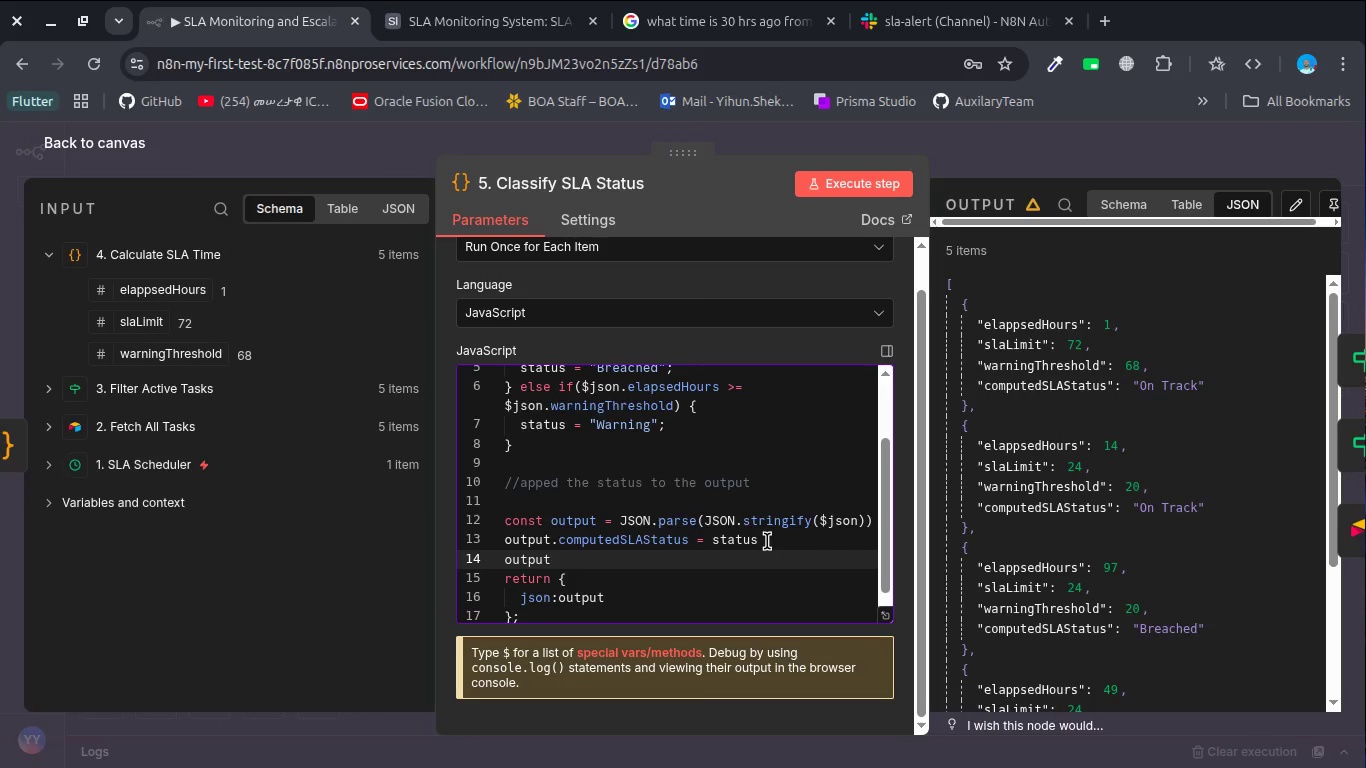 
type(.previousSLAStatus= )
 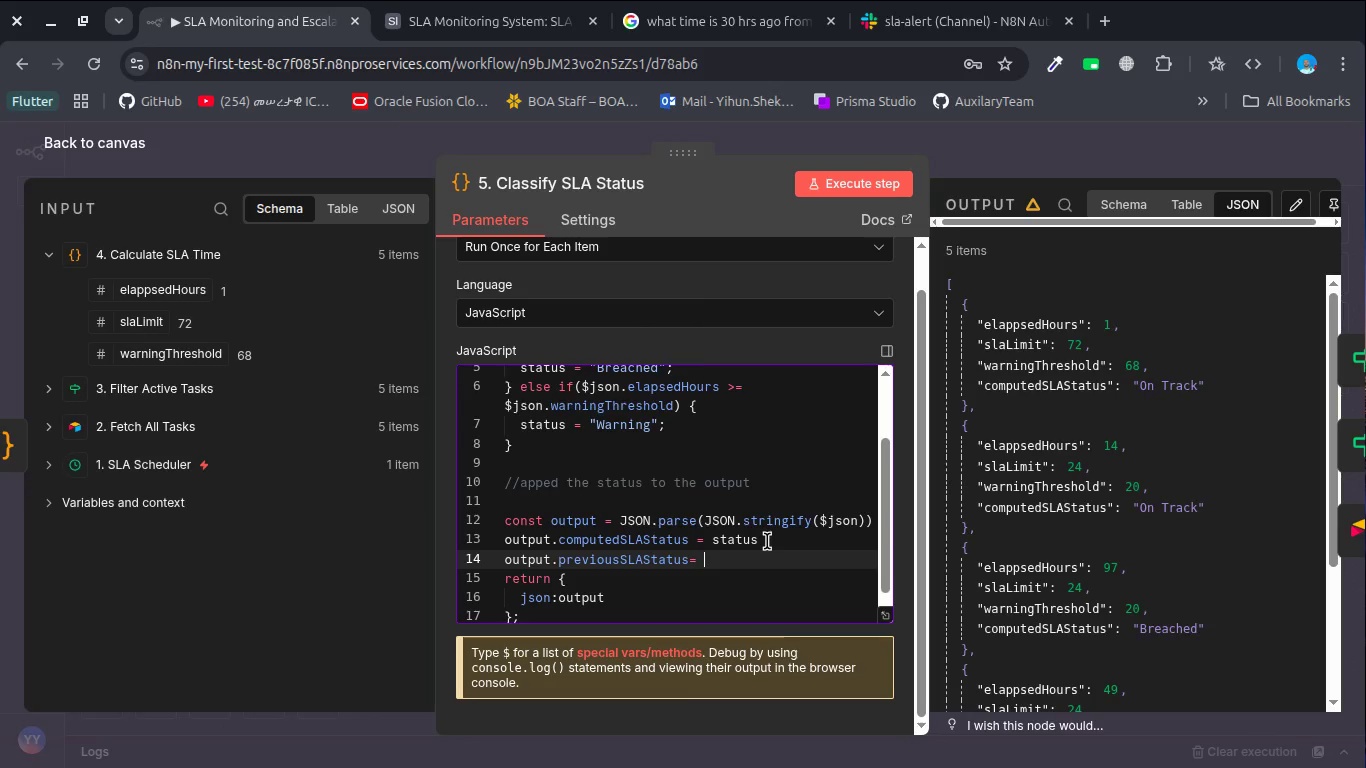 
scroll: coordinate [767, 541], scroll_direction: up, amount: 5.0
 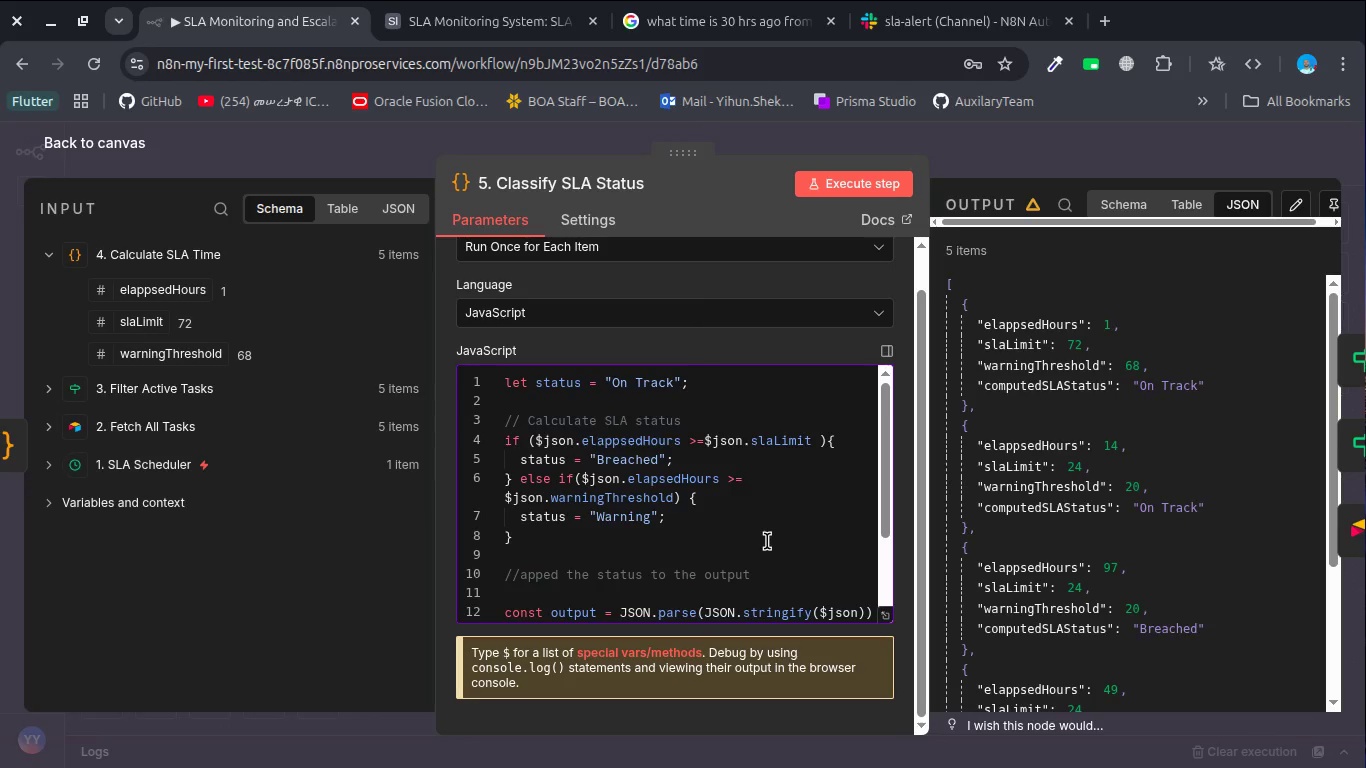 
scroll: coordinate [767, 541], scroll_direction: down, amount: 2.0
 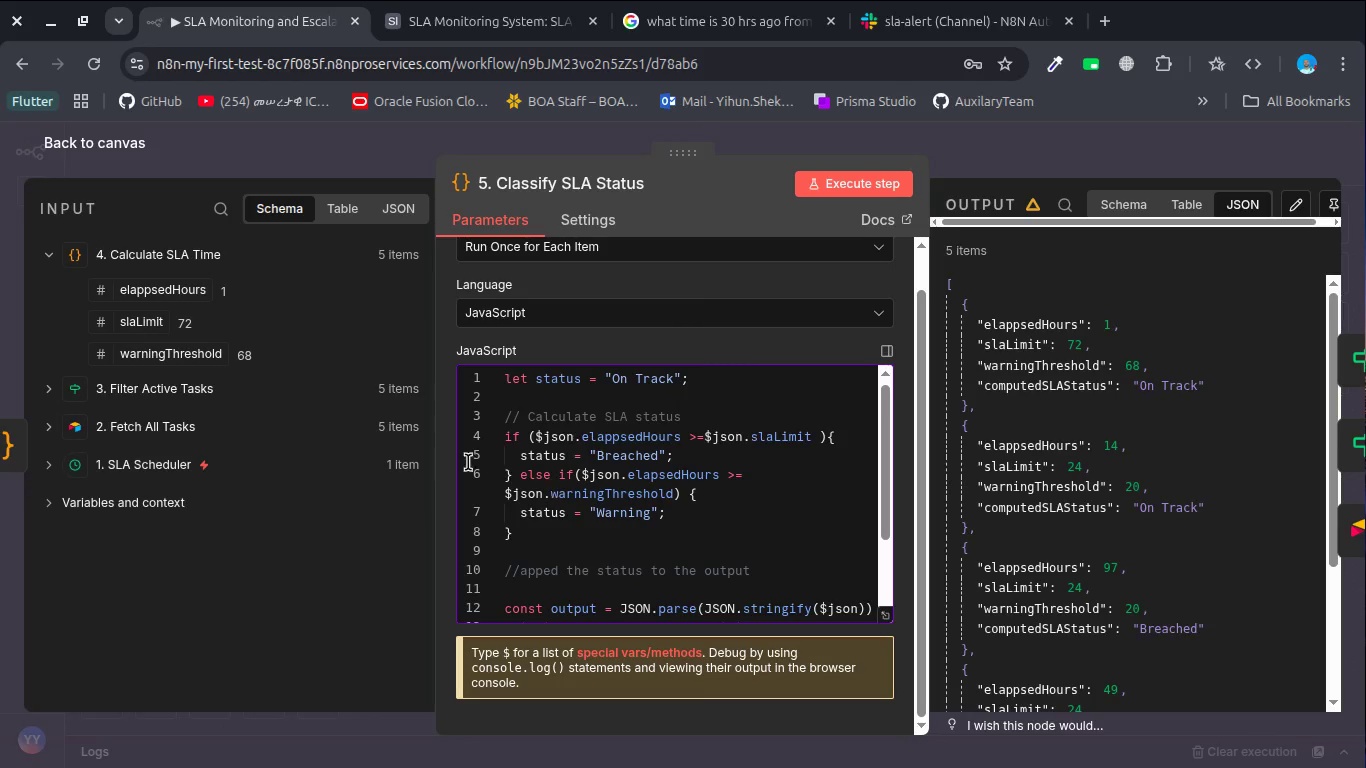 
left_click([174, 395])
 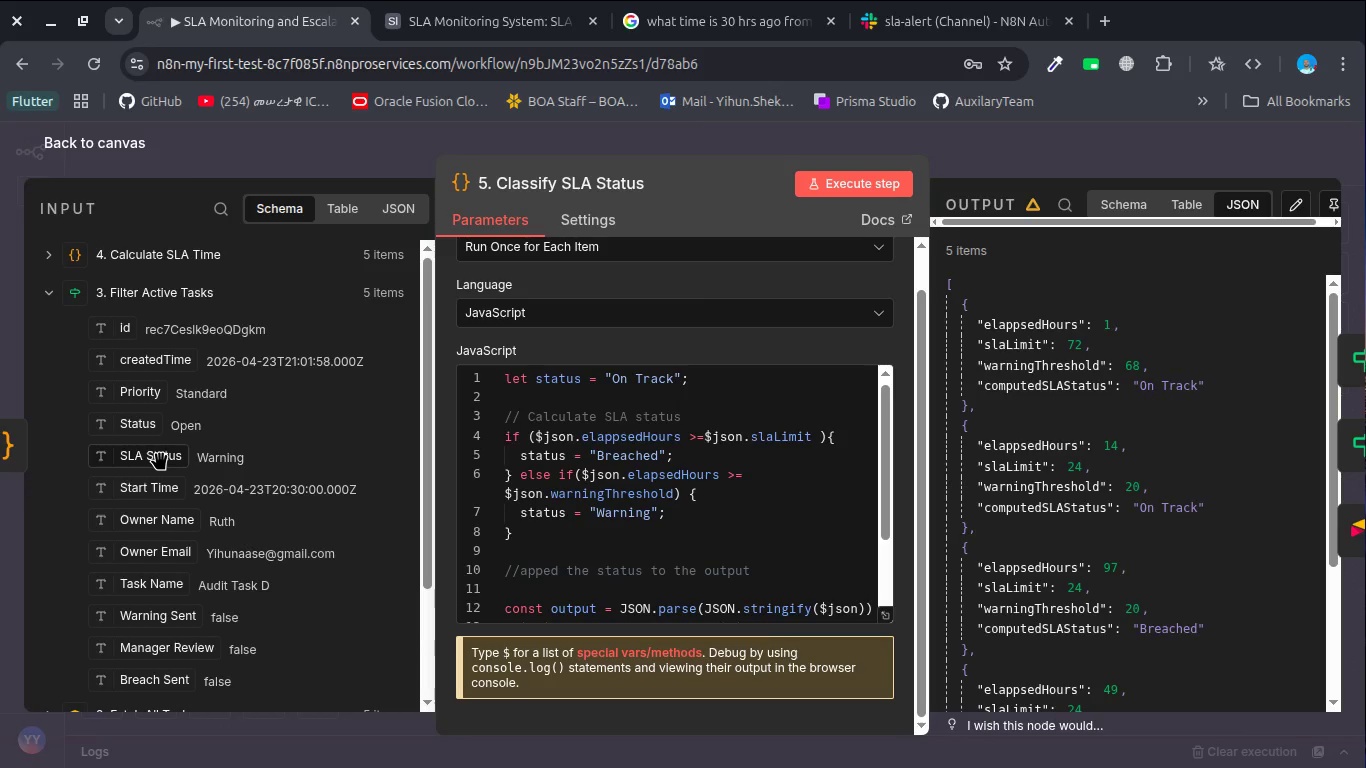 
left_click_drag(start_coordinate=[160, 454], to_coordinate=[761, 535])
 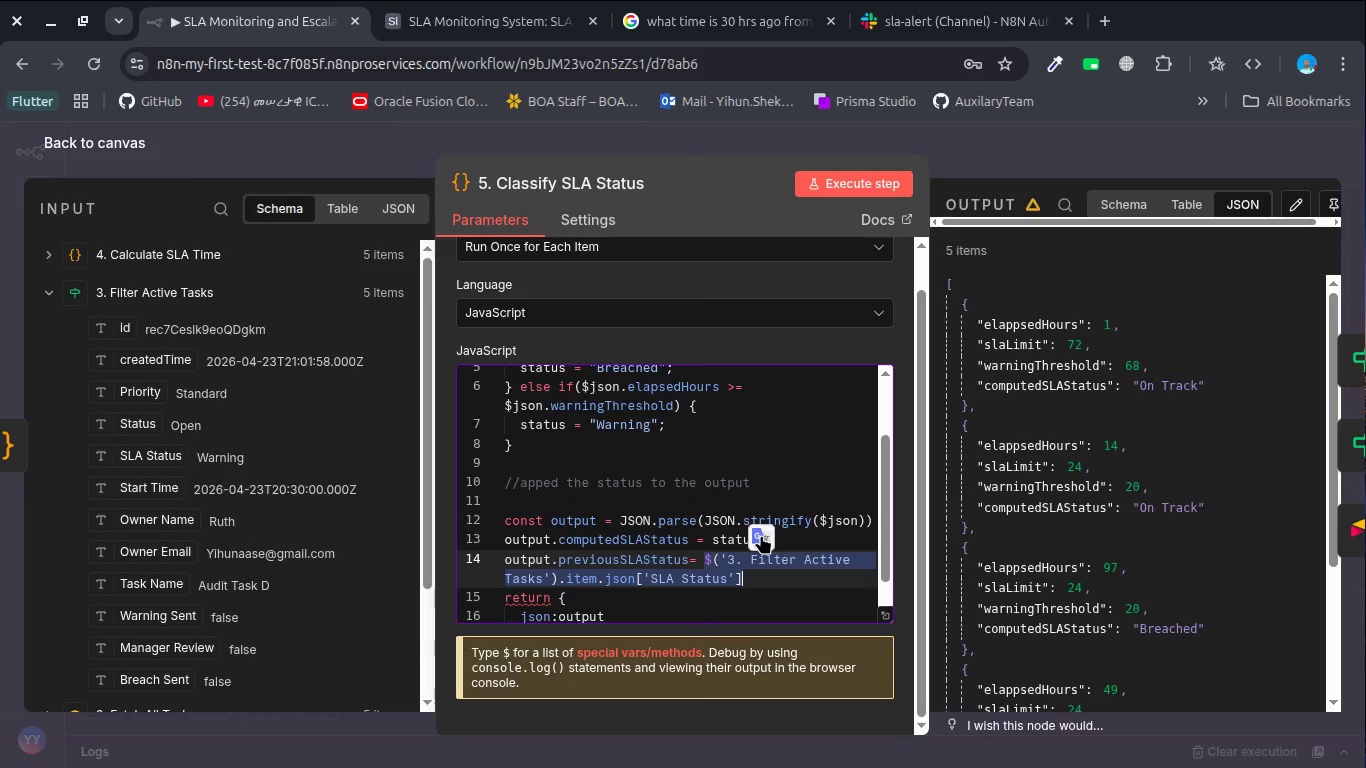 
scroll: coordinate [668, 532], scroll_direction: down, amount: 6.0
 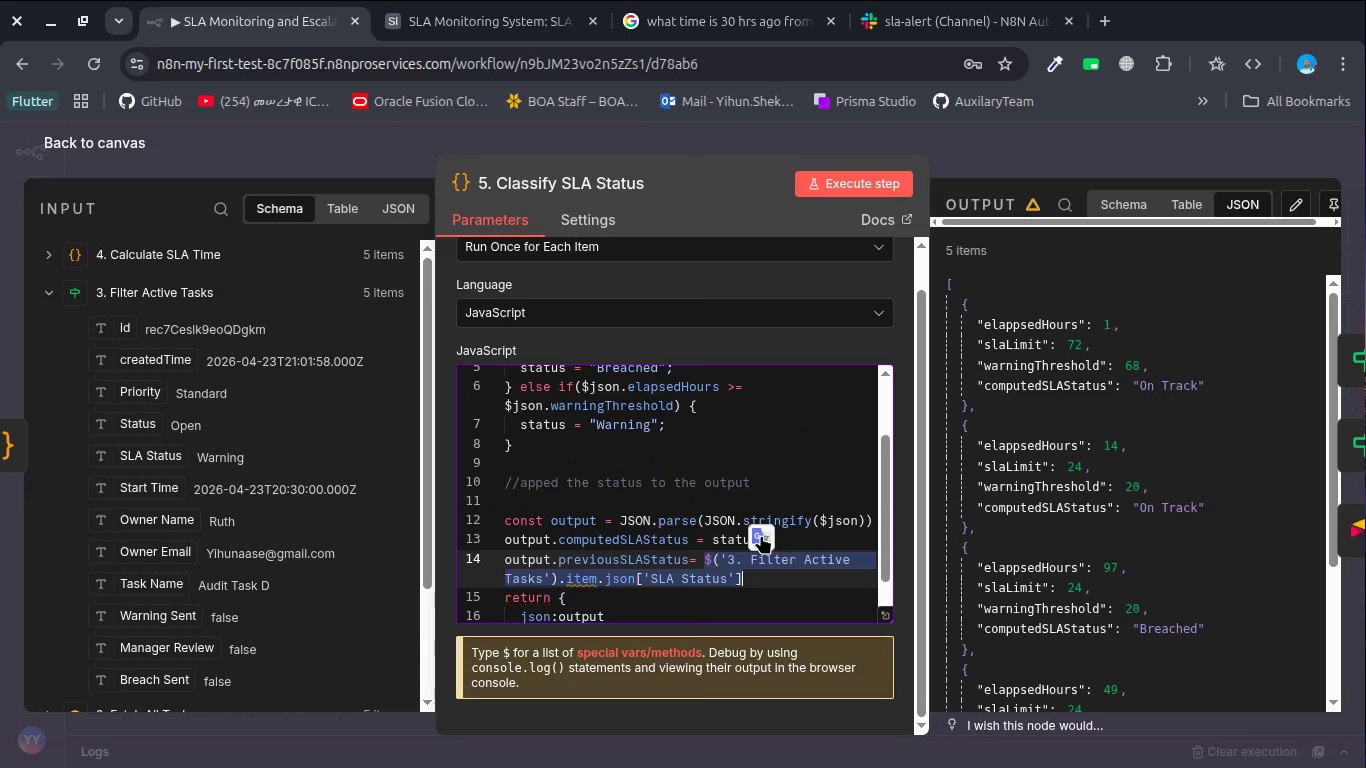 
left_click([805, 546])
 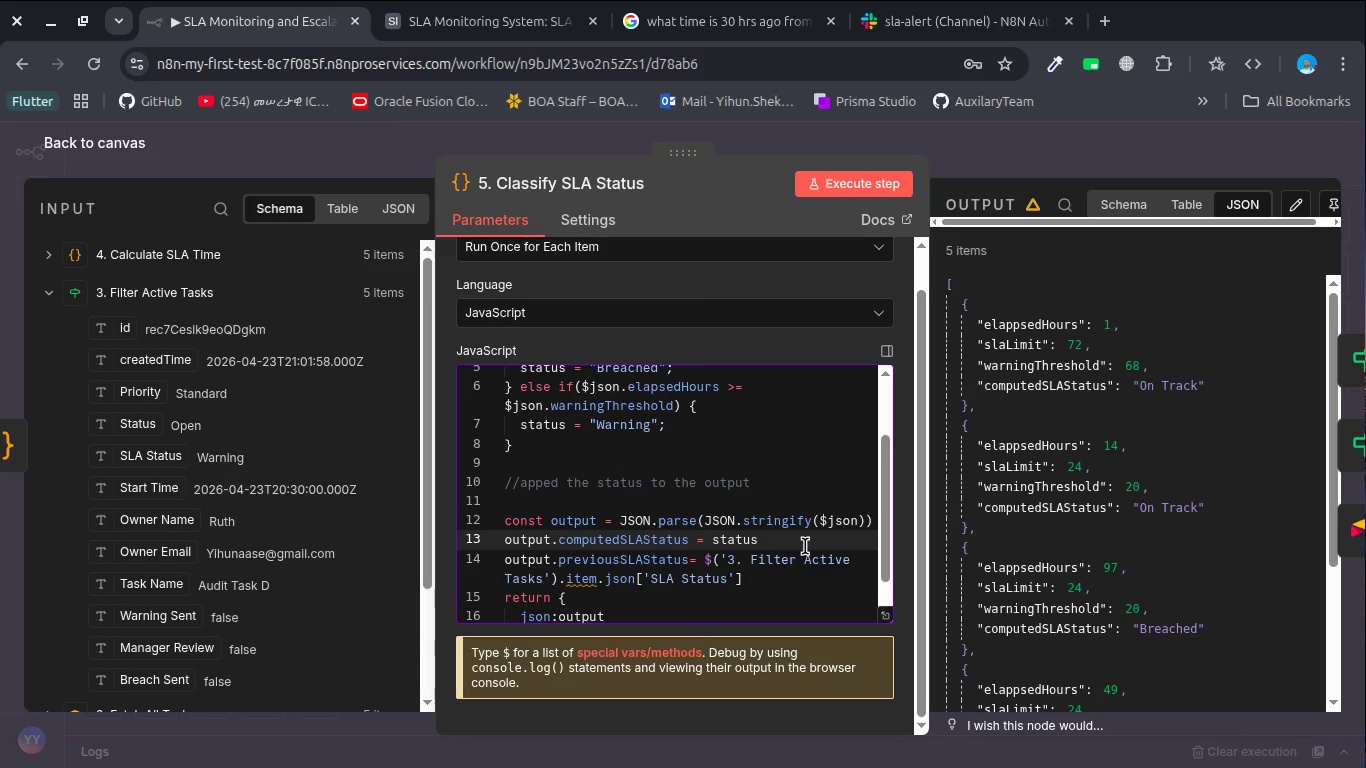 
key(Period)
 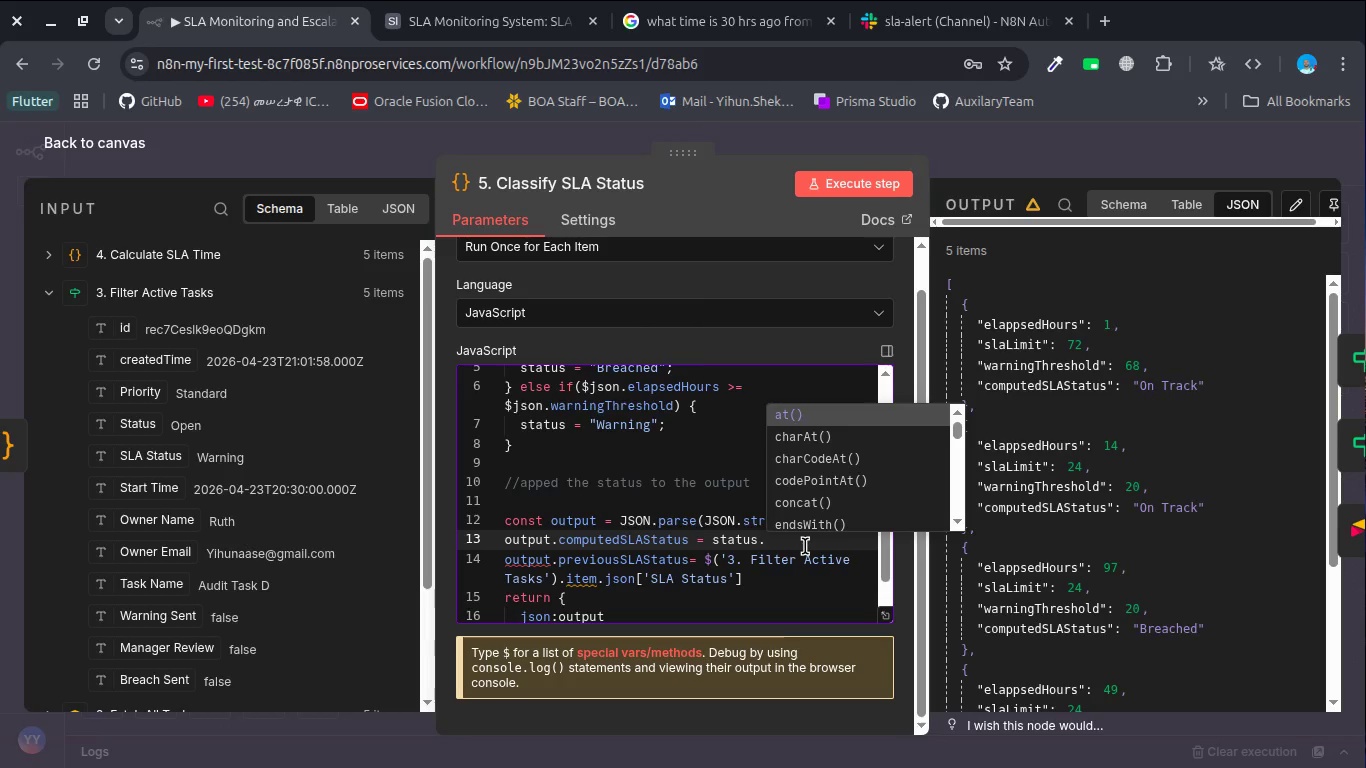 
key(Backspace)
 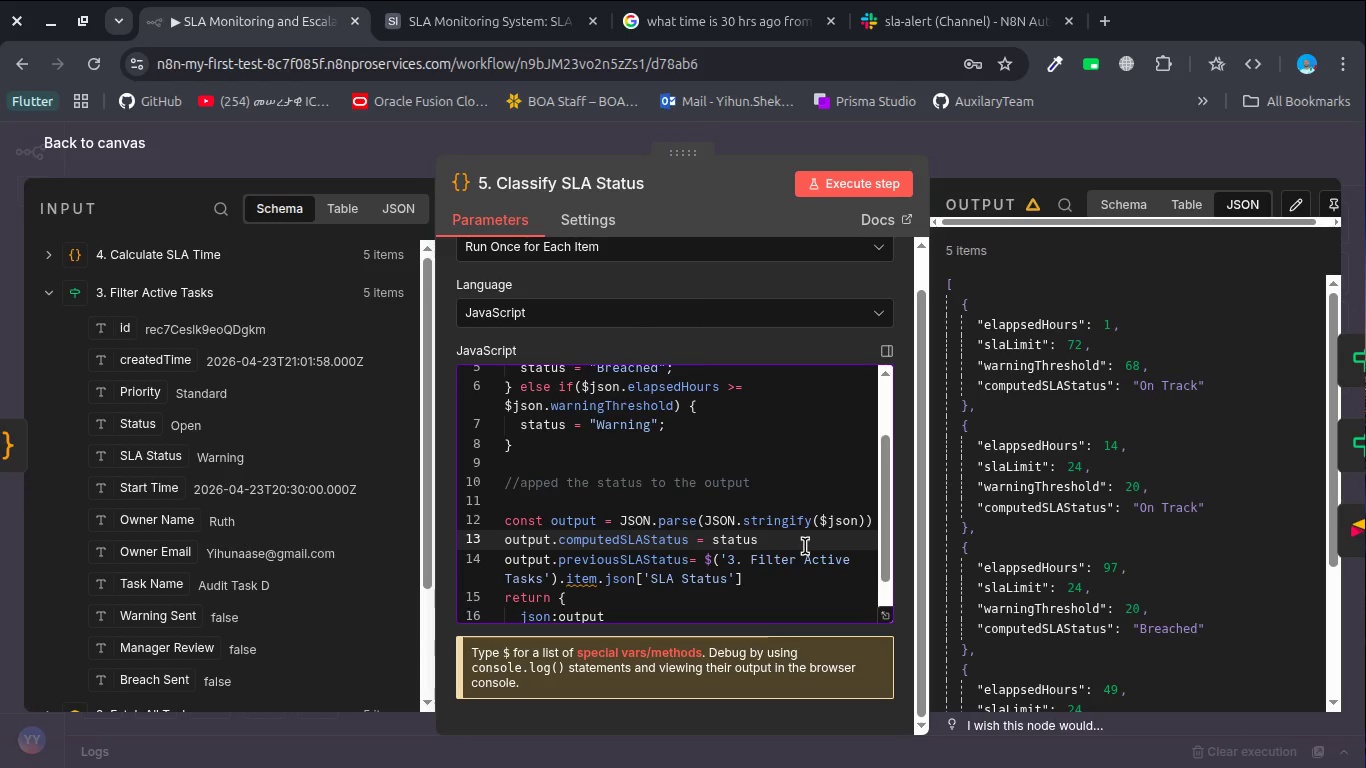 
key(Semicolon)
 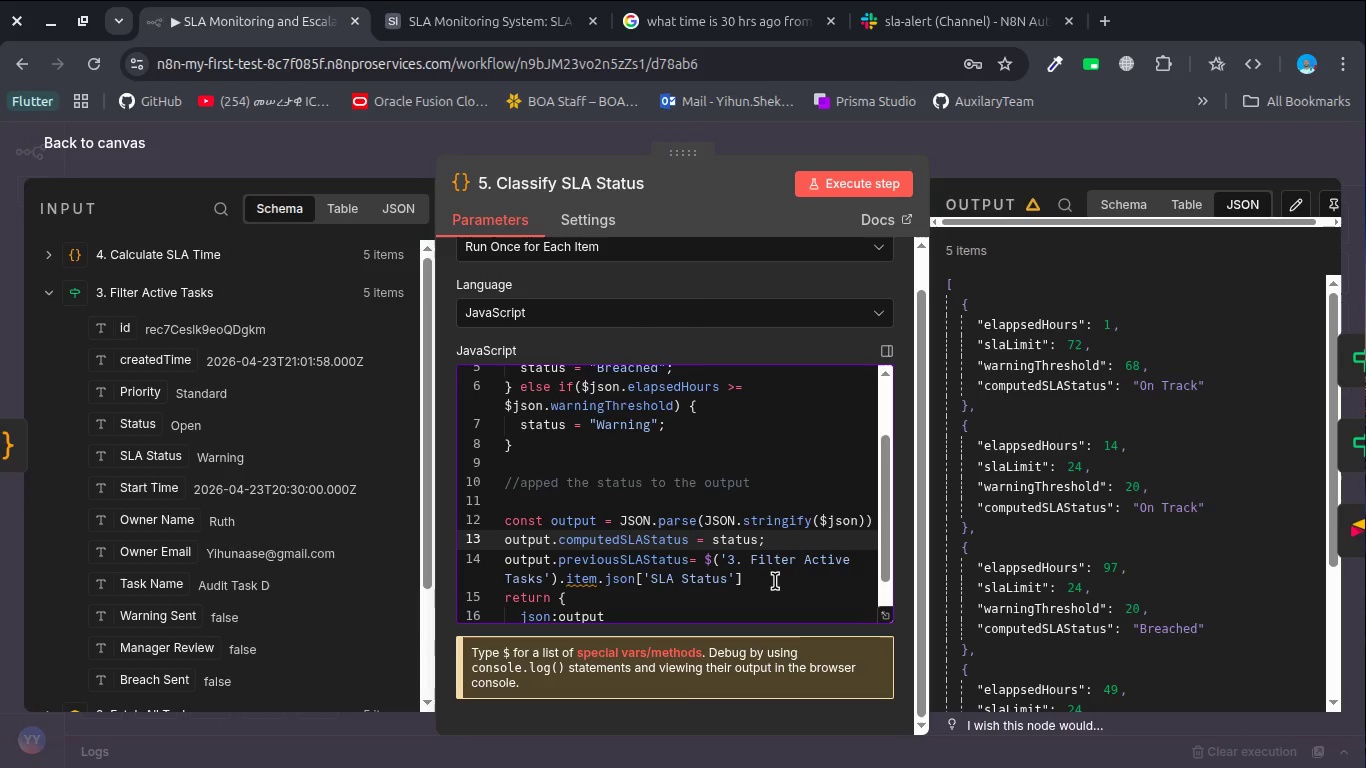 
left_click([775, 580])
 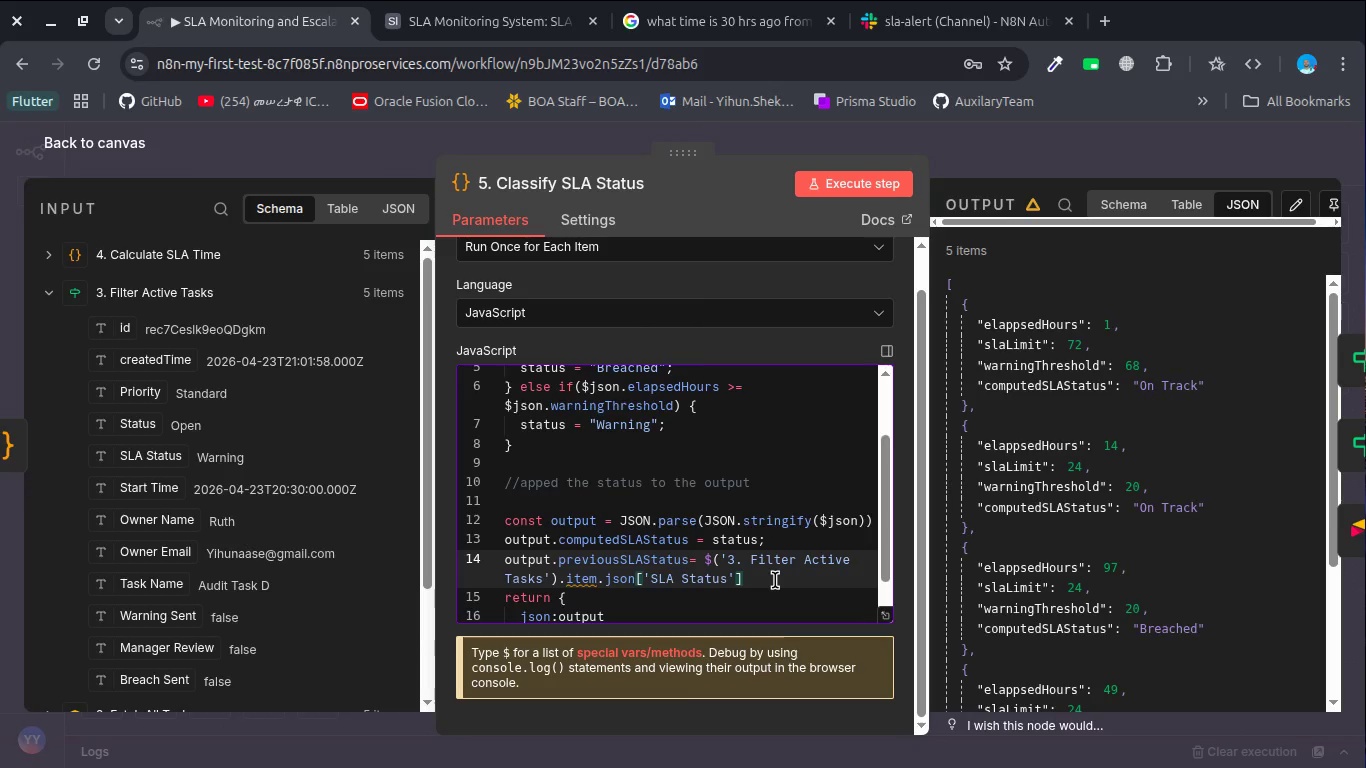 
key(Semicolon)
 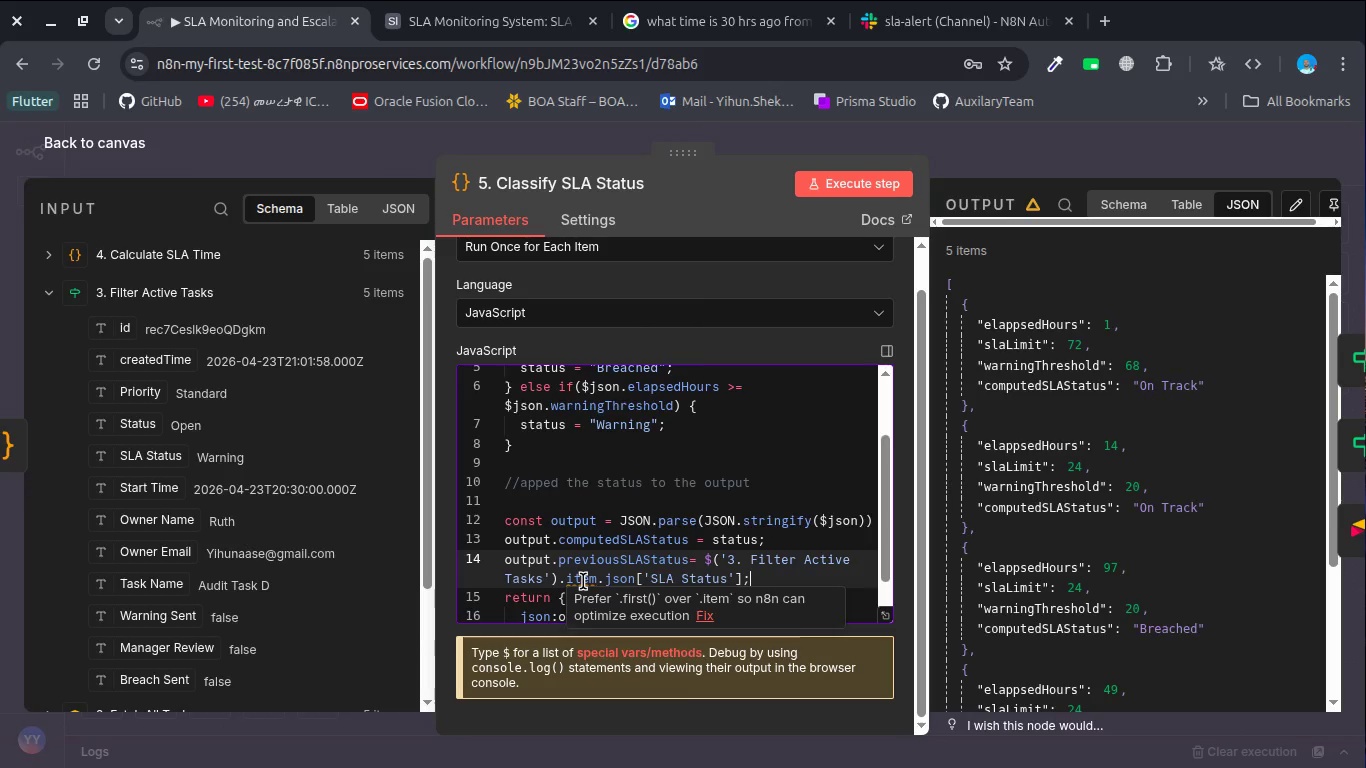 
double_click([583, 581])
 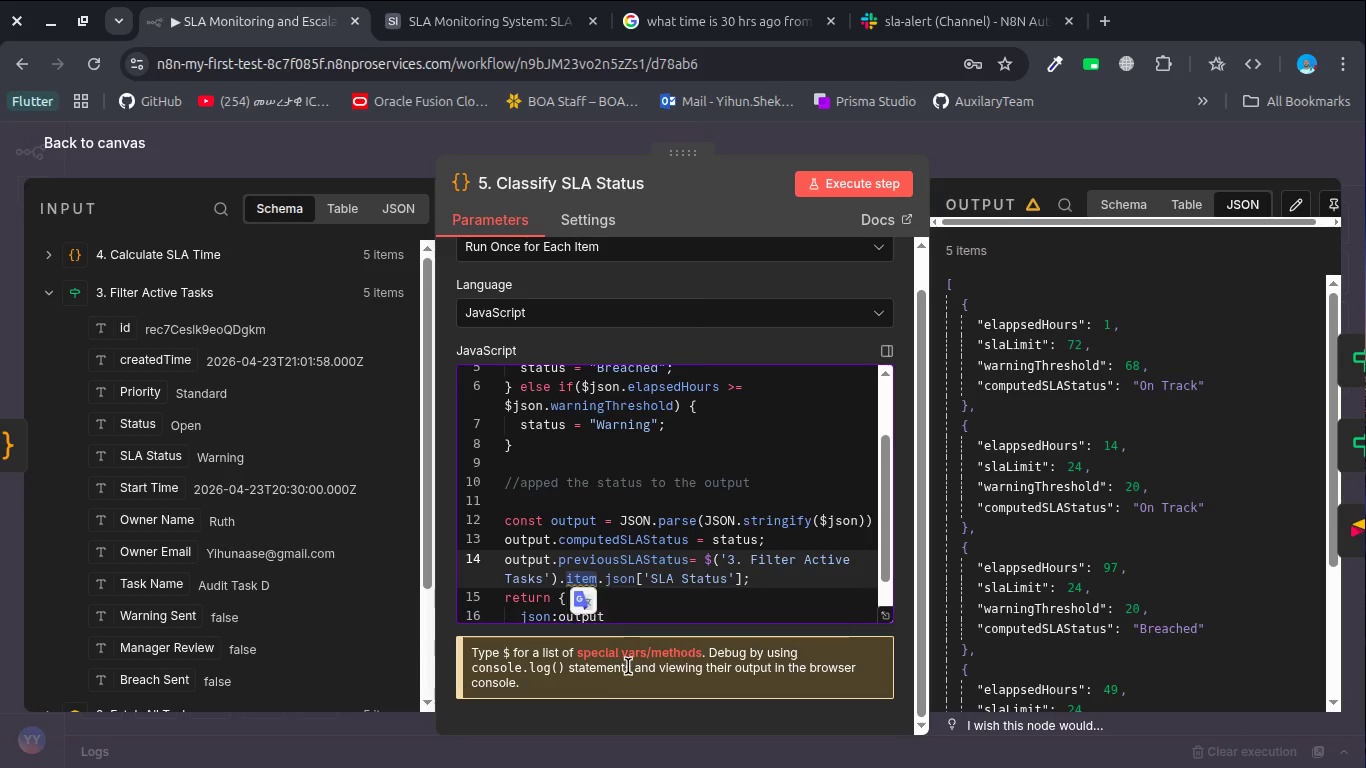 
type(first)
 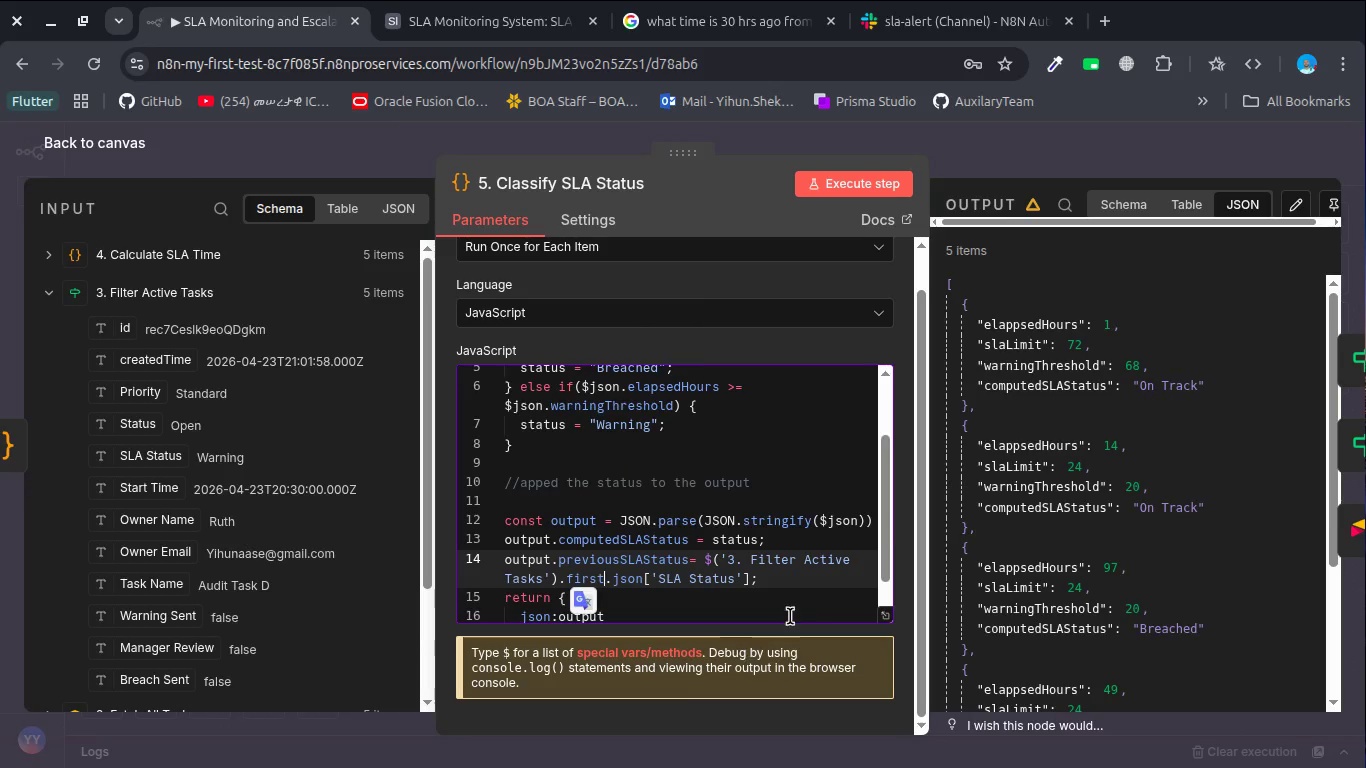 
left_click([808, 576])
 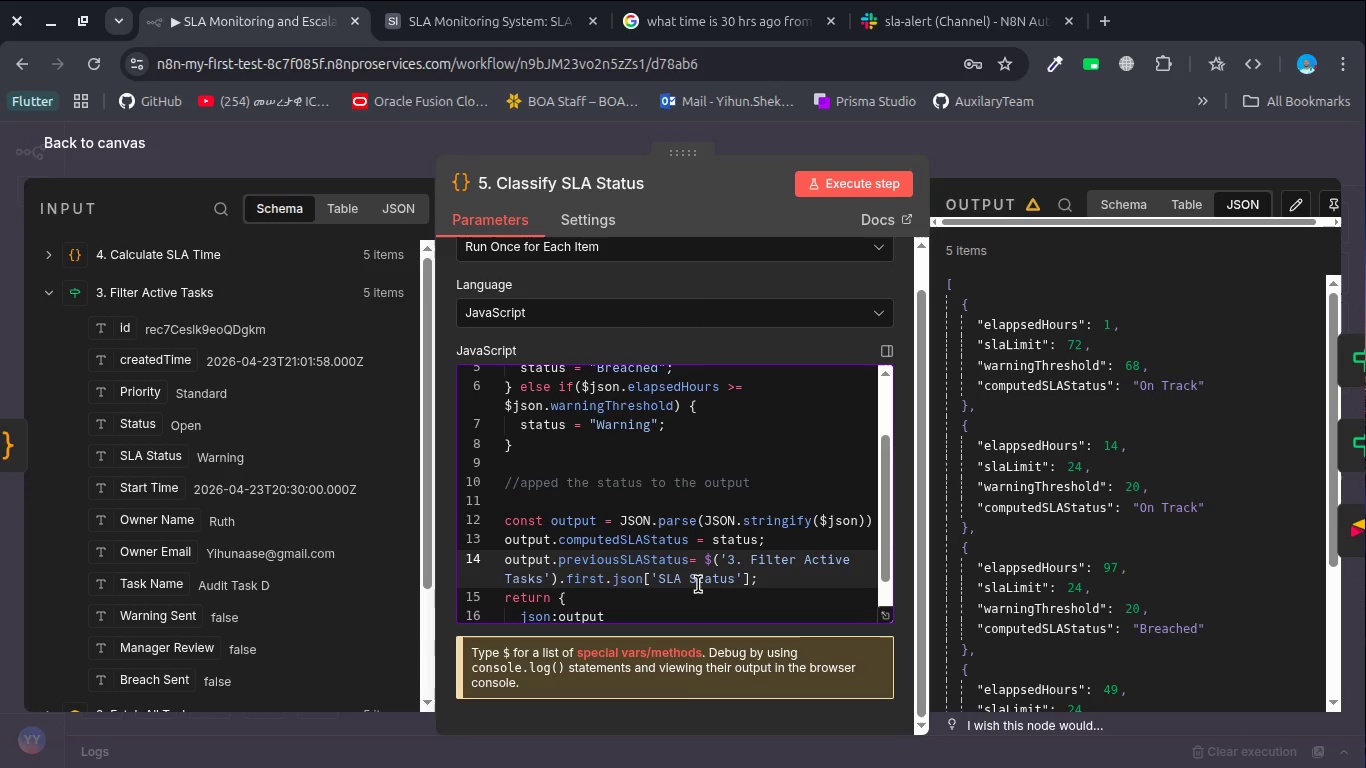 
scroll: coordinate [698, 584], scroll_direction: down, amount: 4.0
 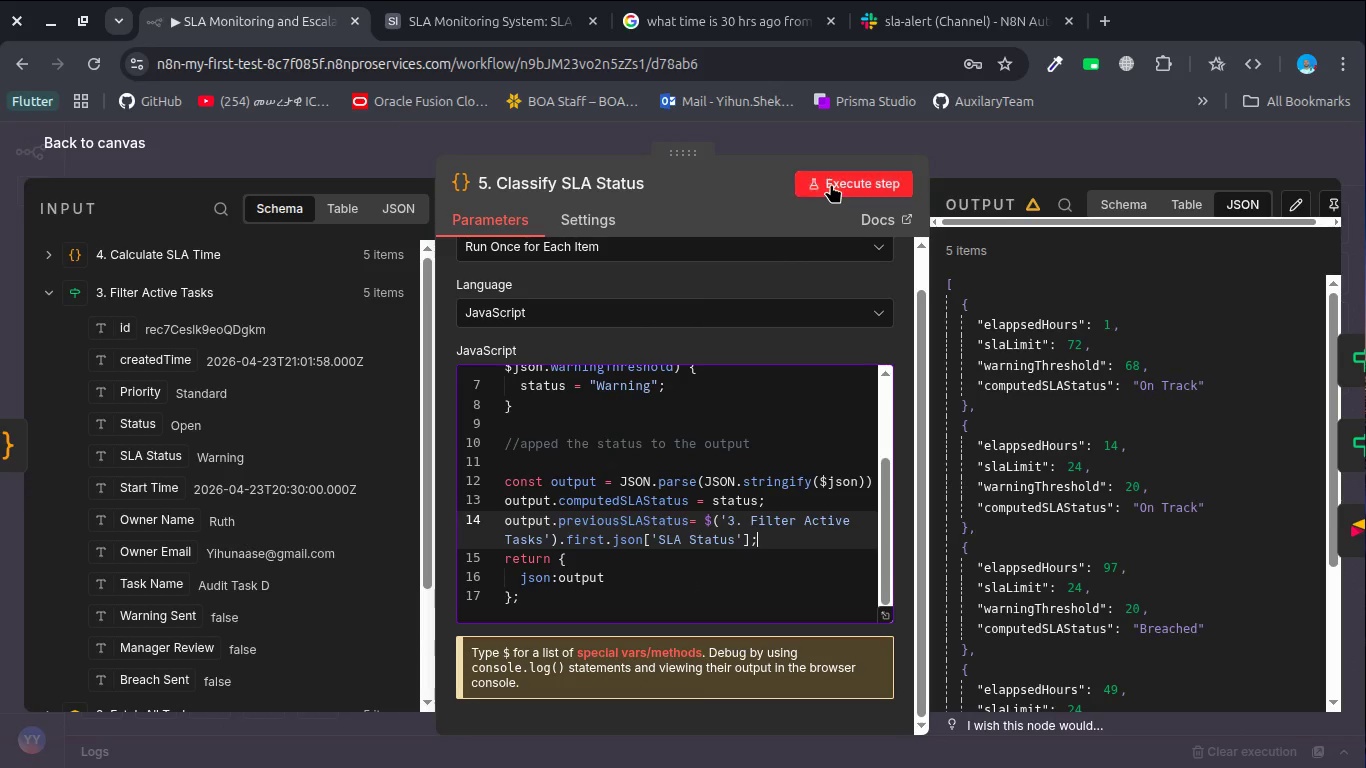 
left_click([831, 184])
 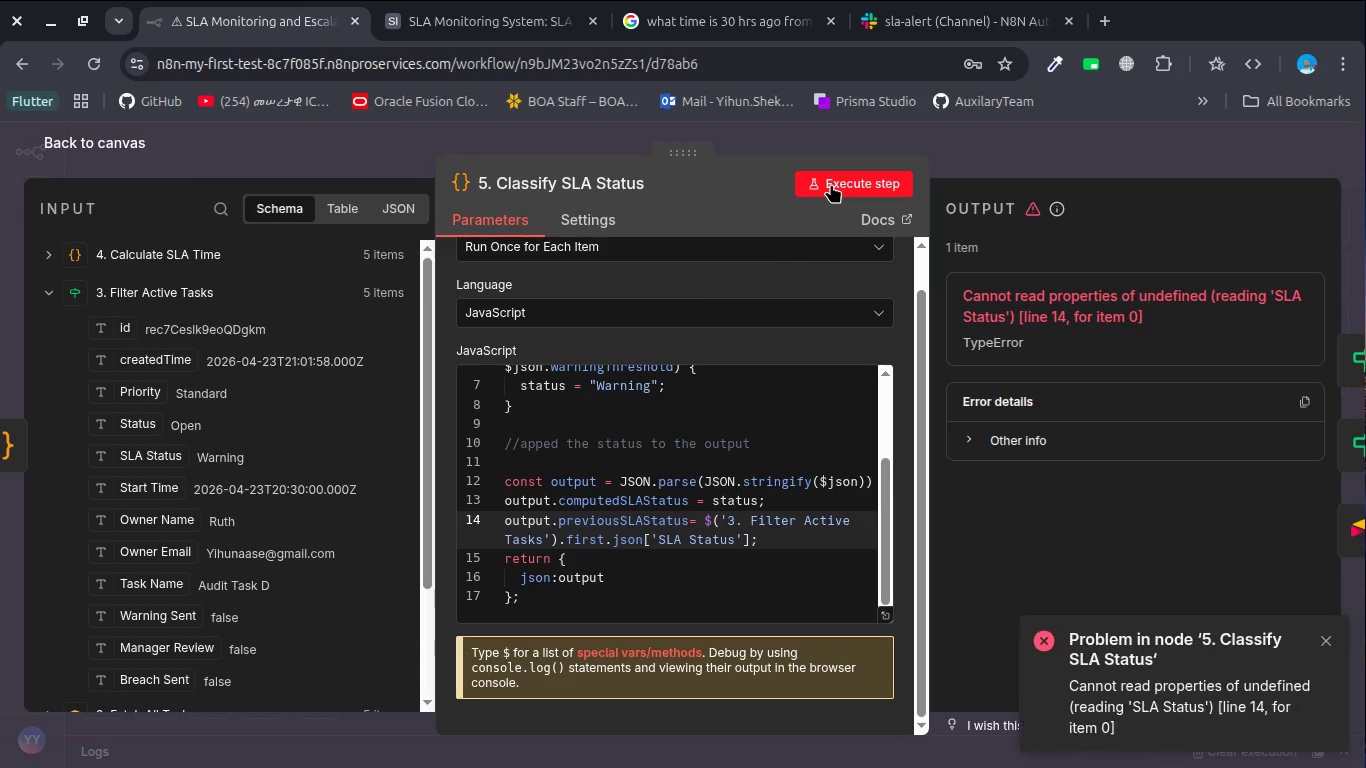 
scroll: coordinate [675, 515], scroll_direction: down, amount: 4.0
 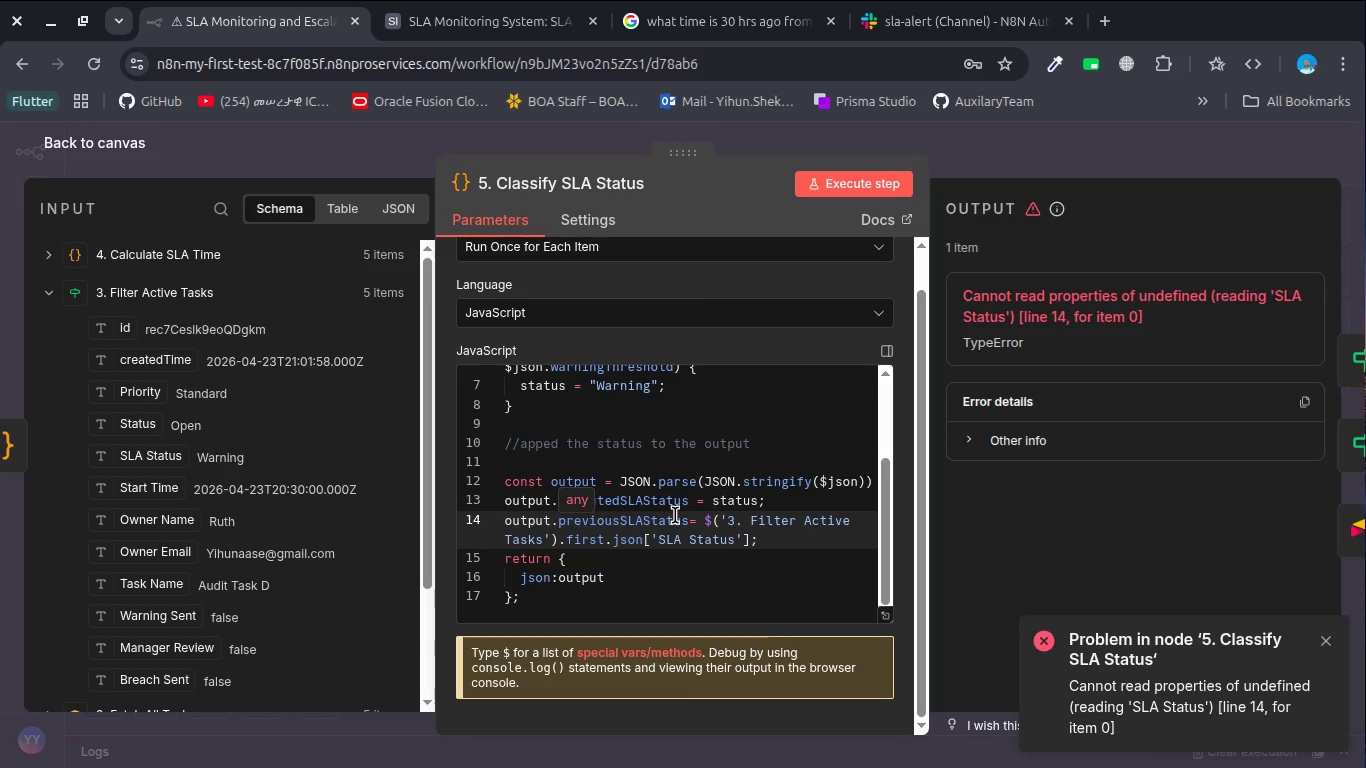 
wait(13.99)
 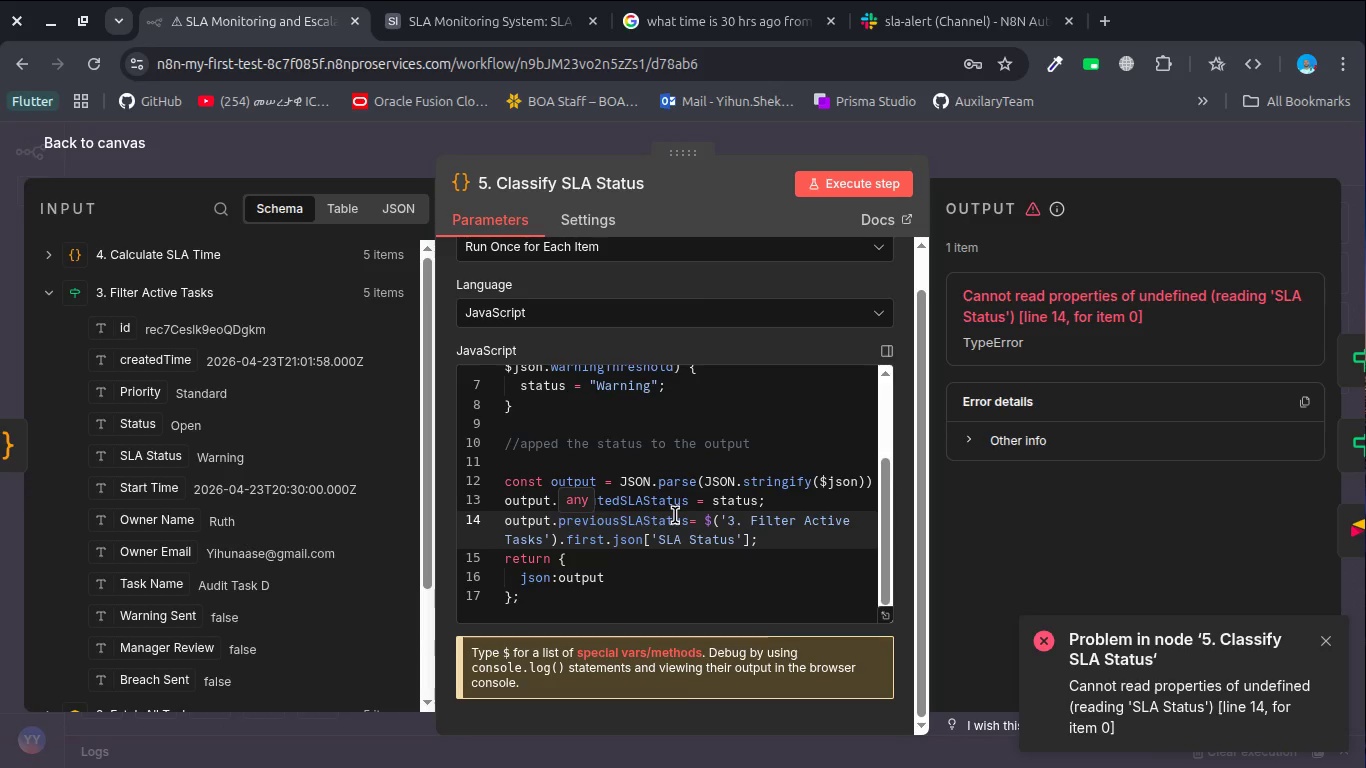 
double_click([583, 541])
 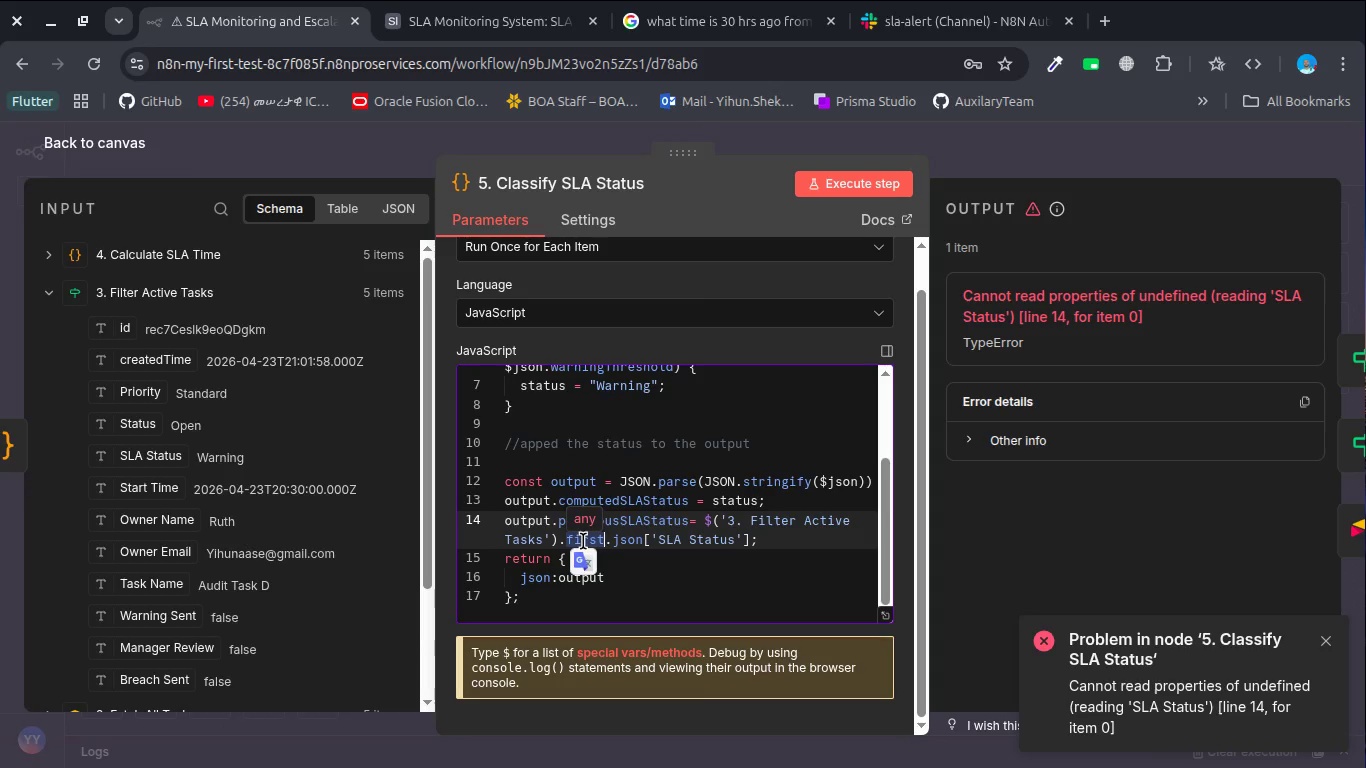 
type(item)
 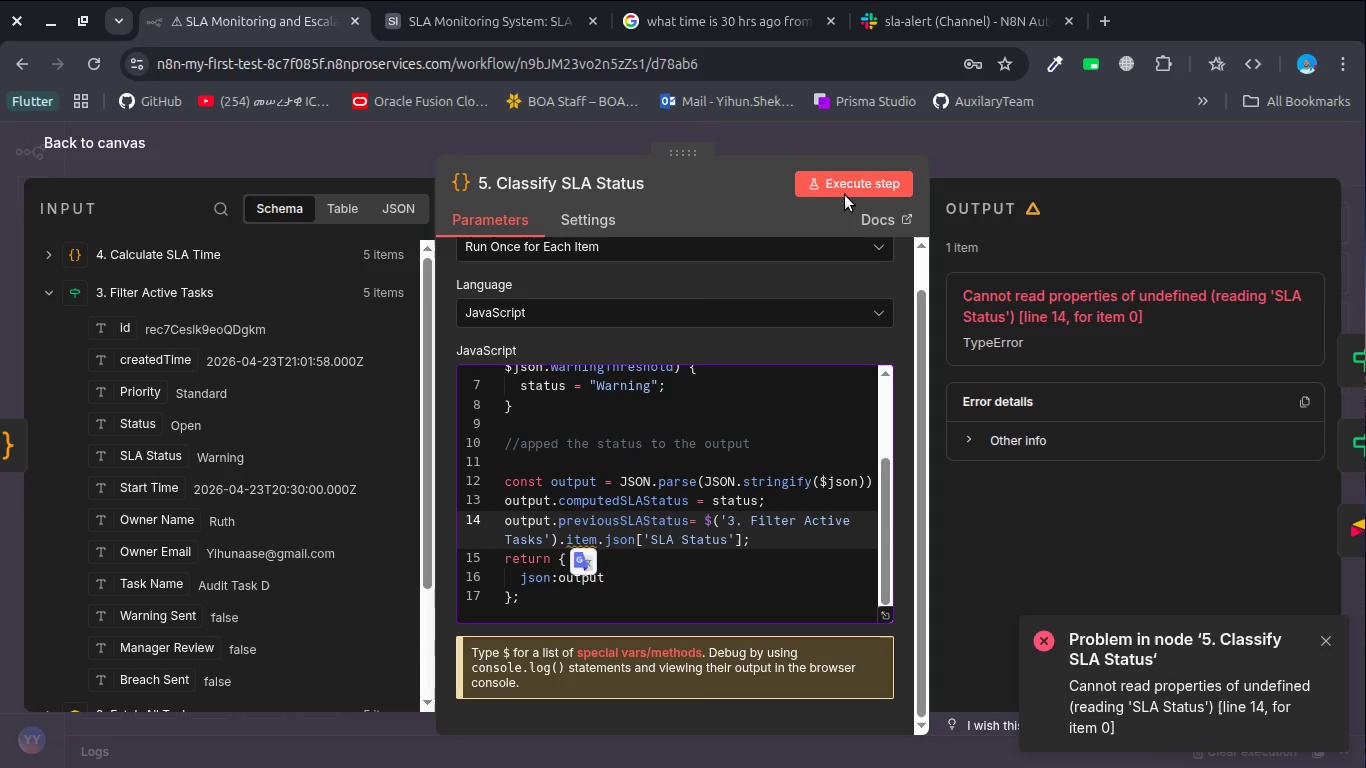 
left_click([848, 177])
 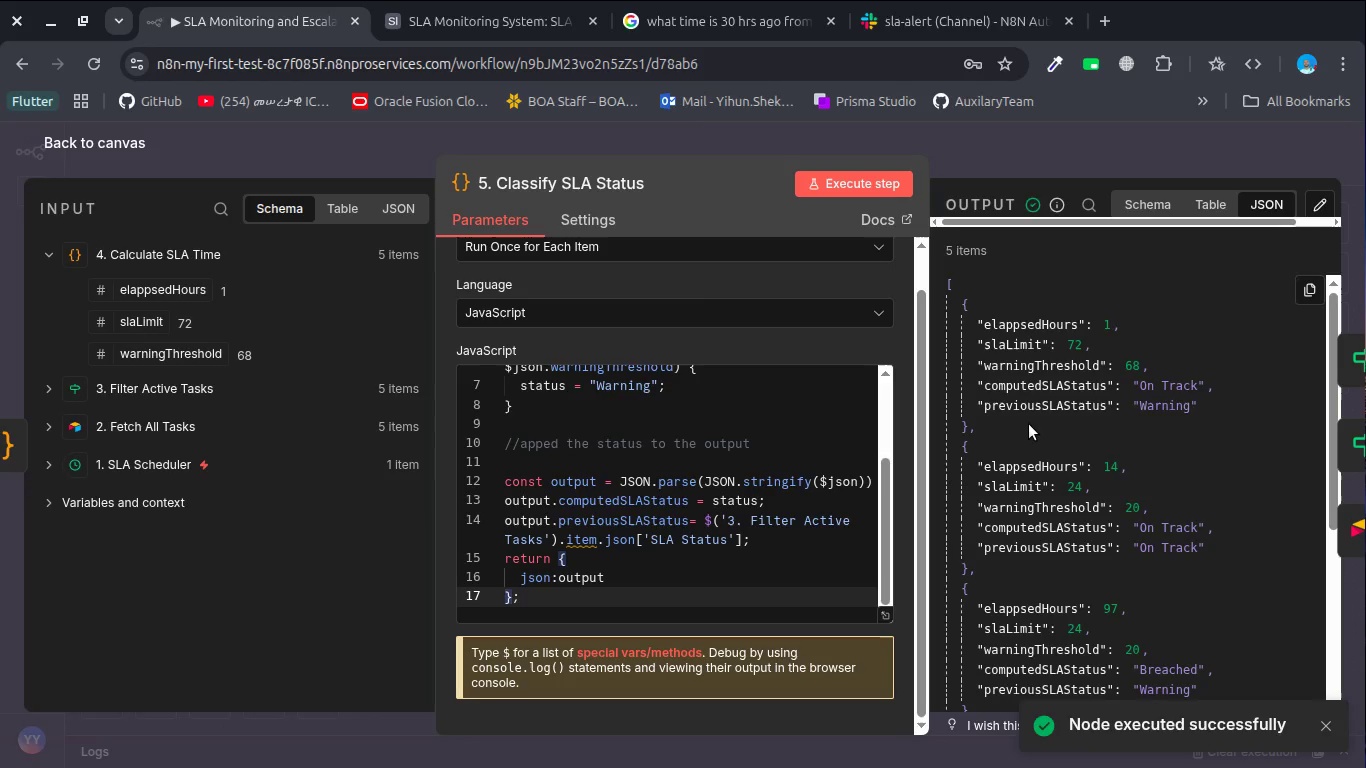 
wait(9.13)
 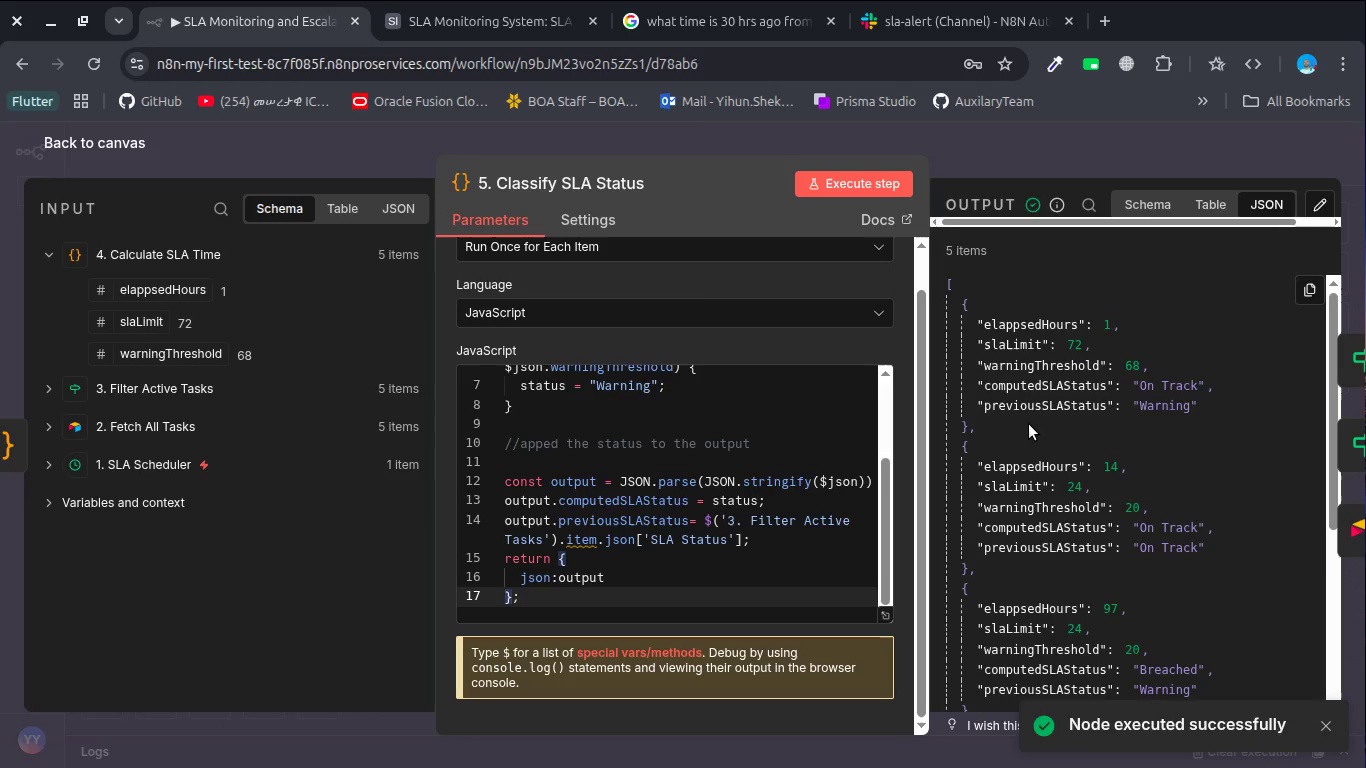 
scroll: coordinate [1029, 424], scroll_direction: down, amount: 4.0
 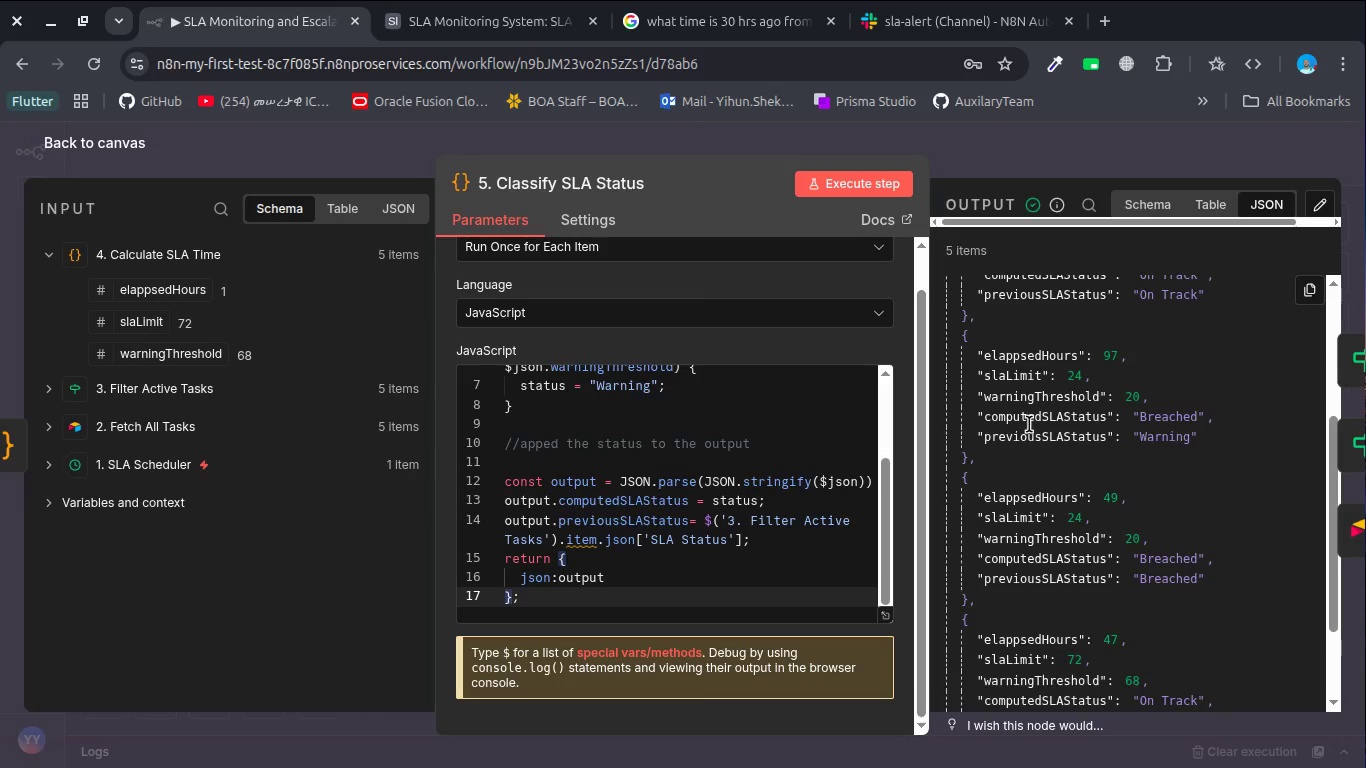 
scroll: coordinate [1029, 424], scroll_direction: up, amount: 1.0
 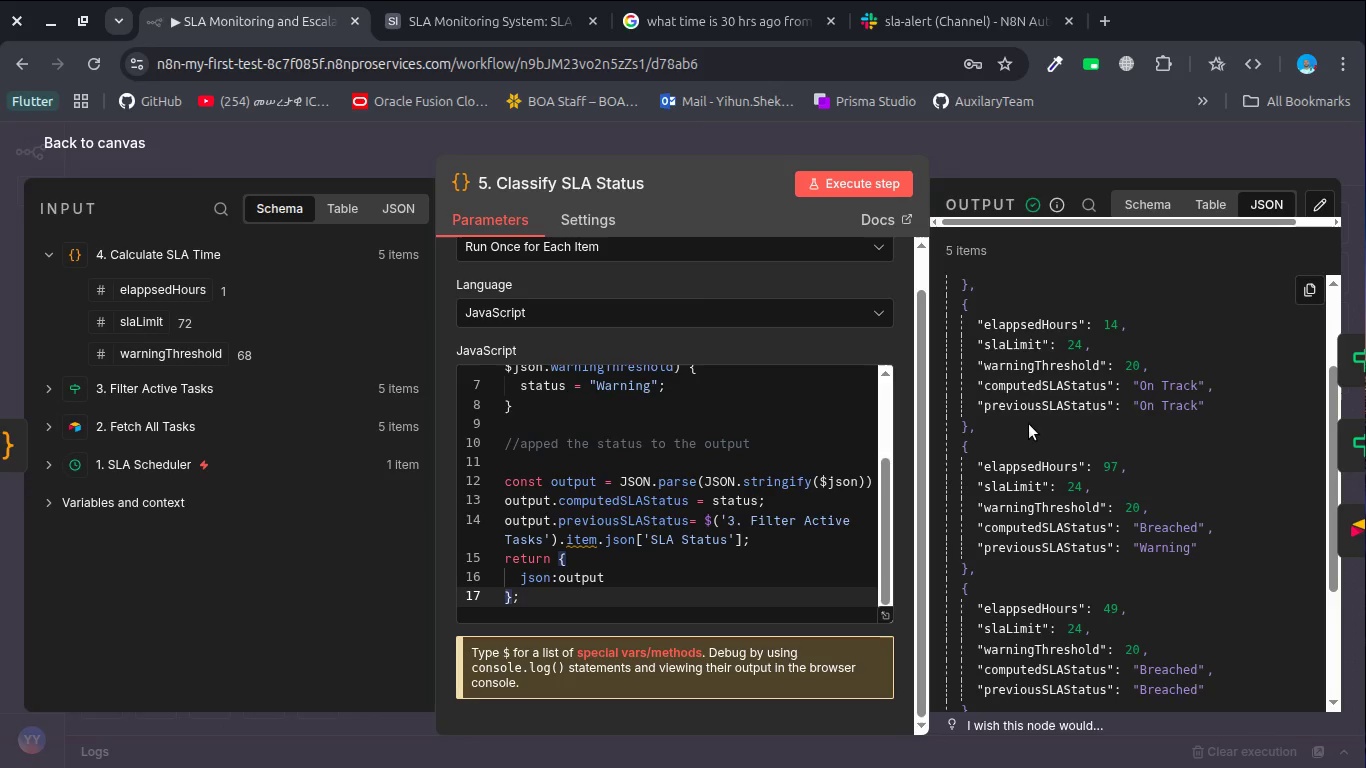 
scroll: coordinate [1029, 424], scroll_direction: down, amount: 2.0
 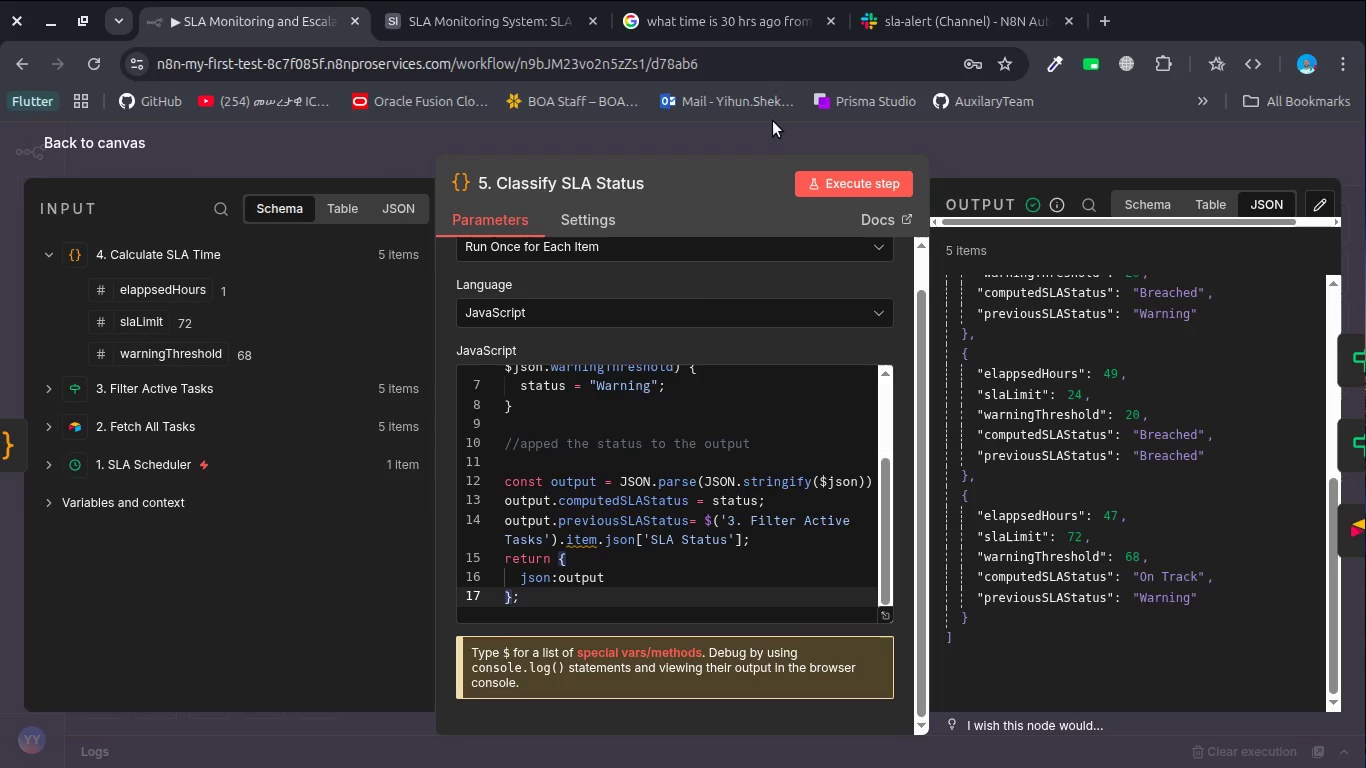 
left_click([773, 139])
 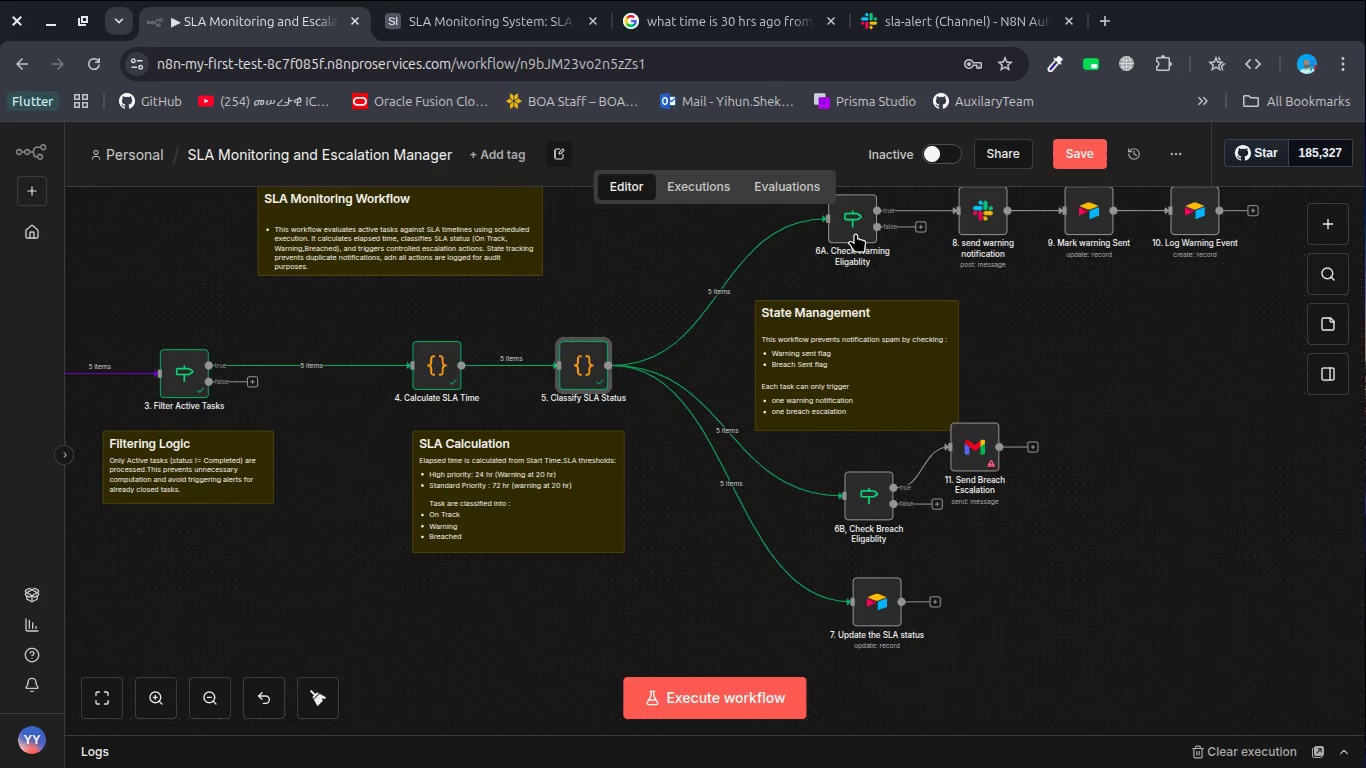 
wait(9.39)
 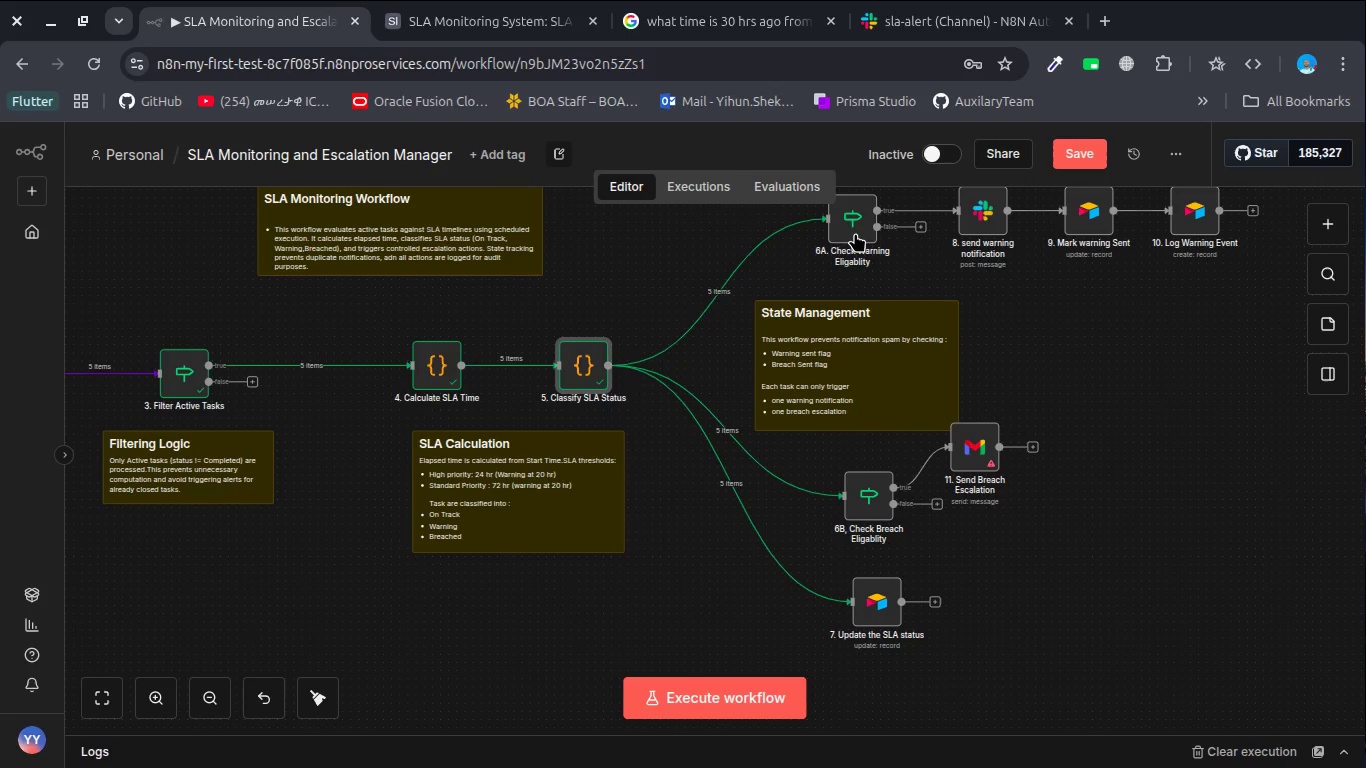 
double_click([1200, 215])
 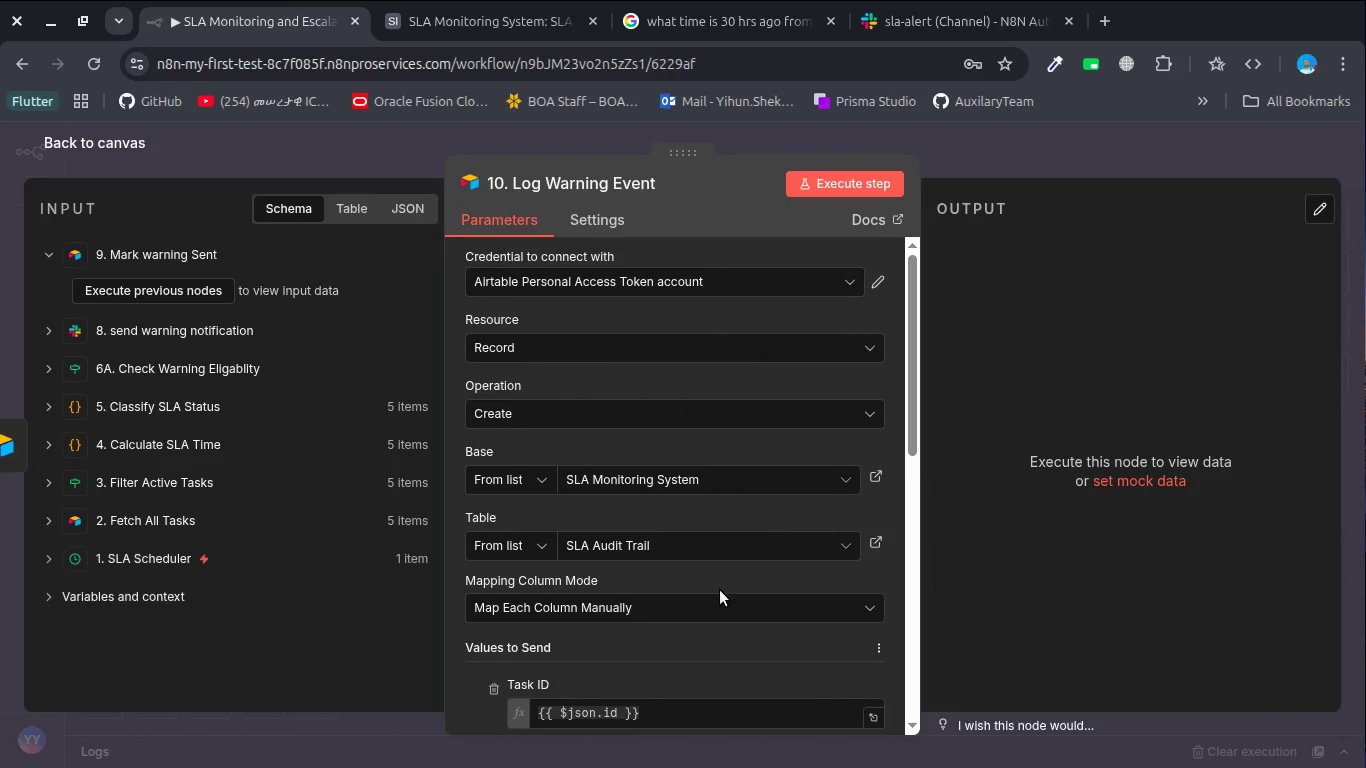 
scroll: coordinate [720, 590], scroll_direction: down, amount: 2.0
 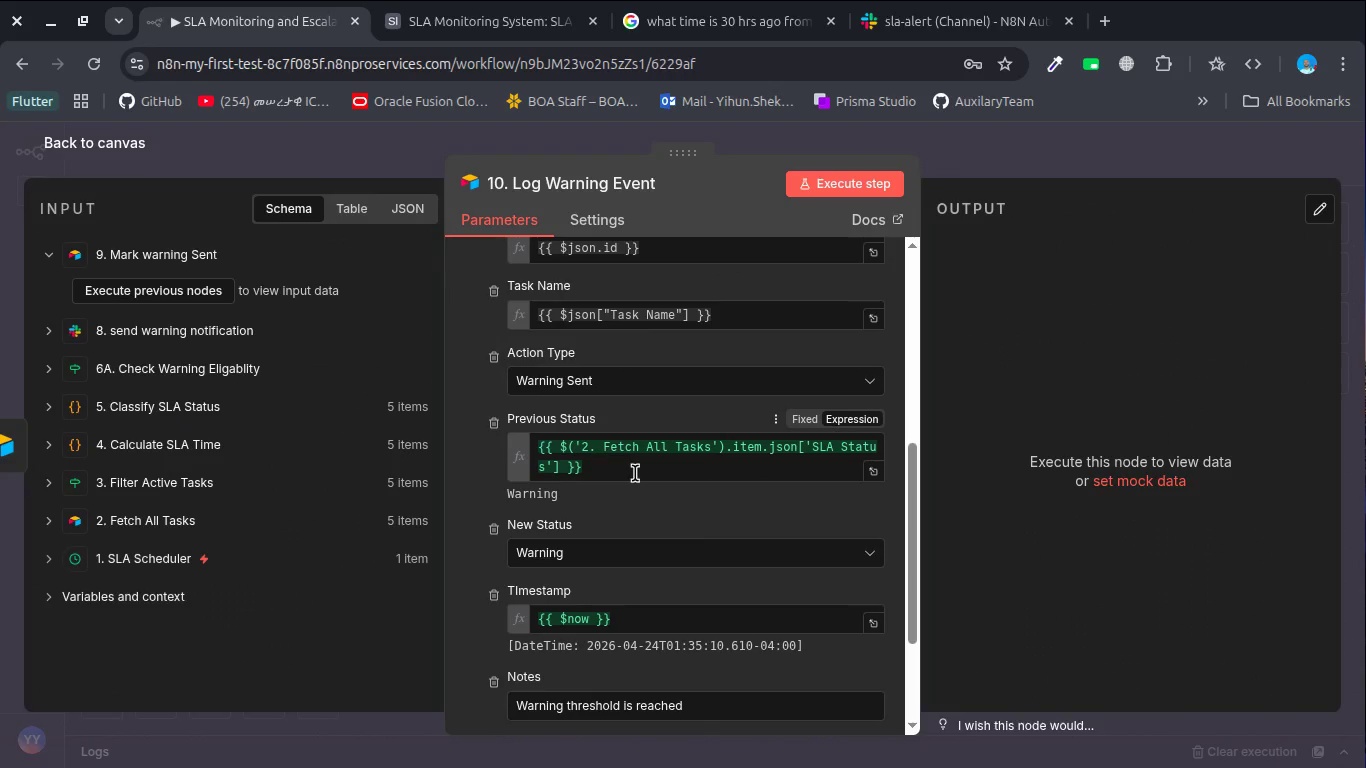 
left_click([630, 476])
 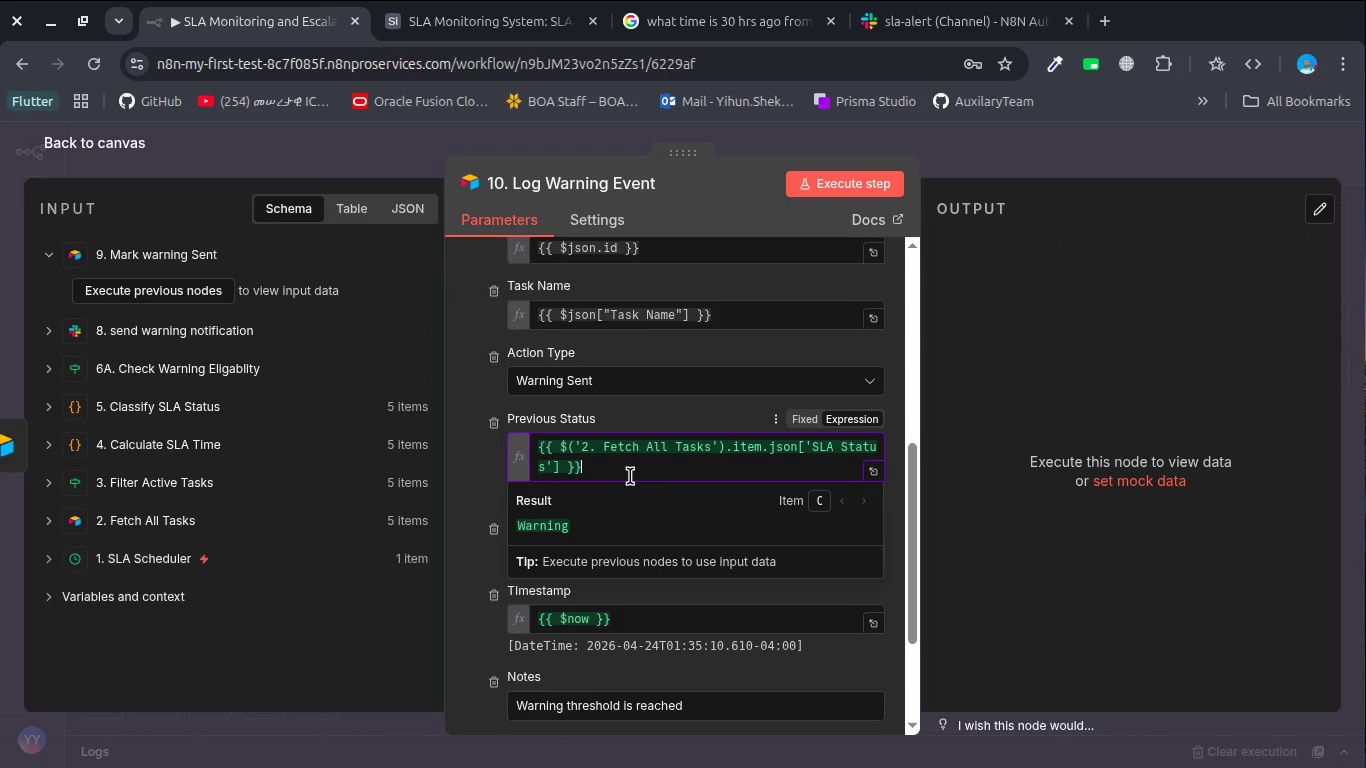 
key(Control+A)
 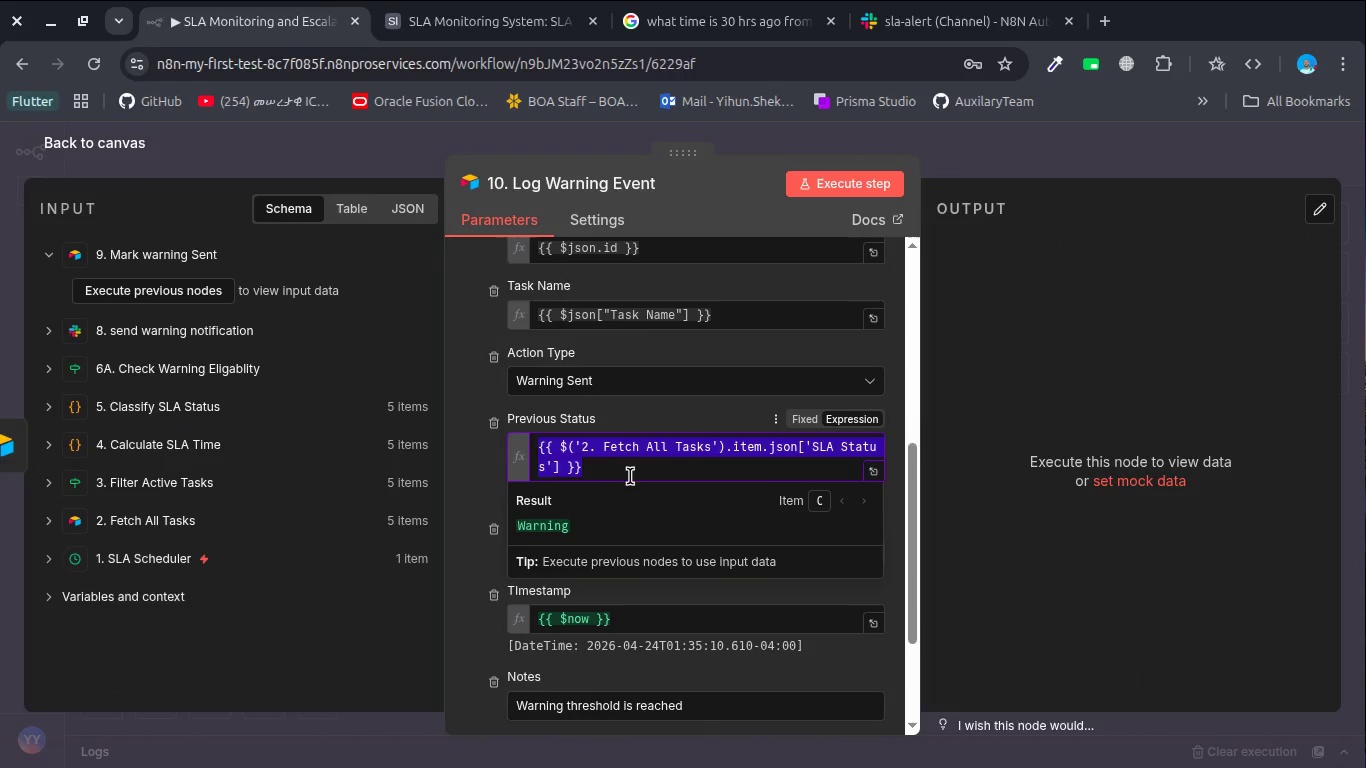 
key(Backspace)
 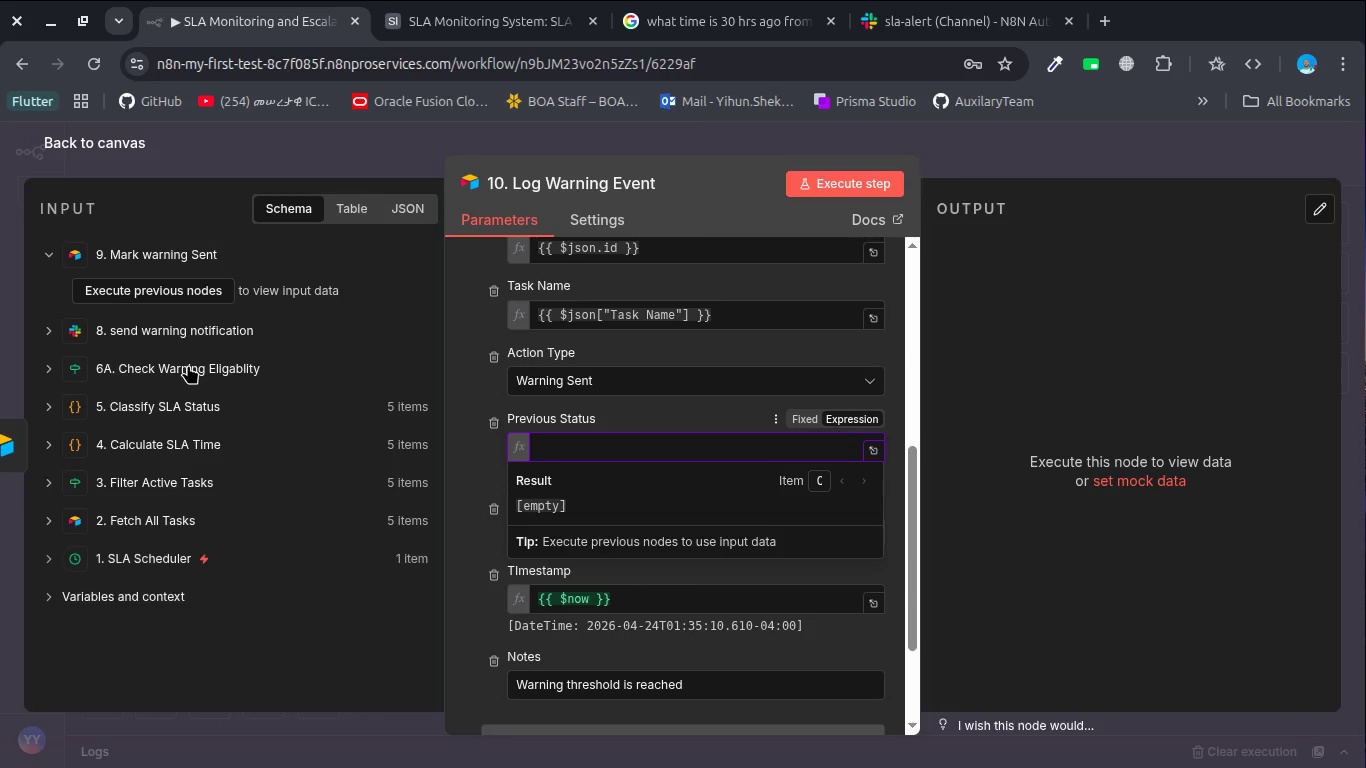 
left_click([170, 404])
 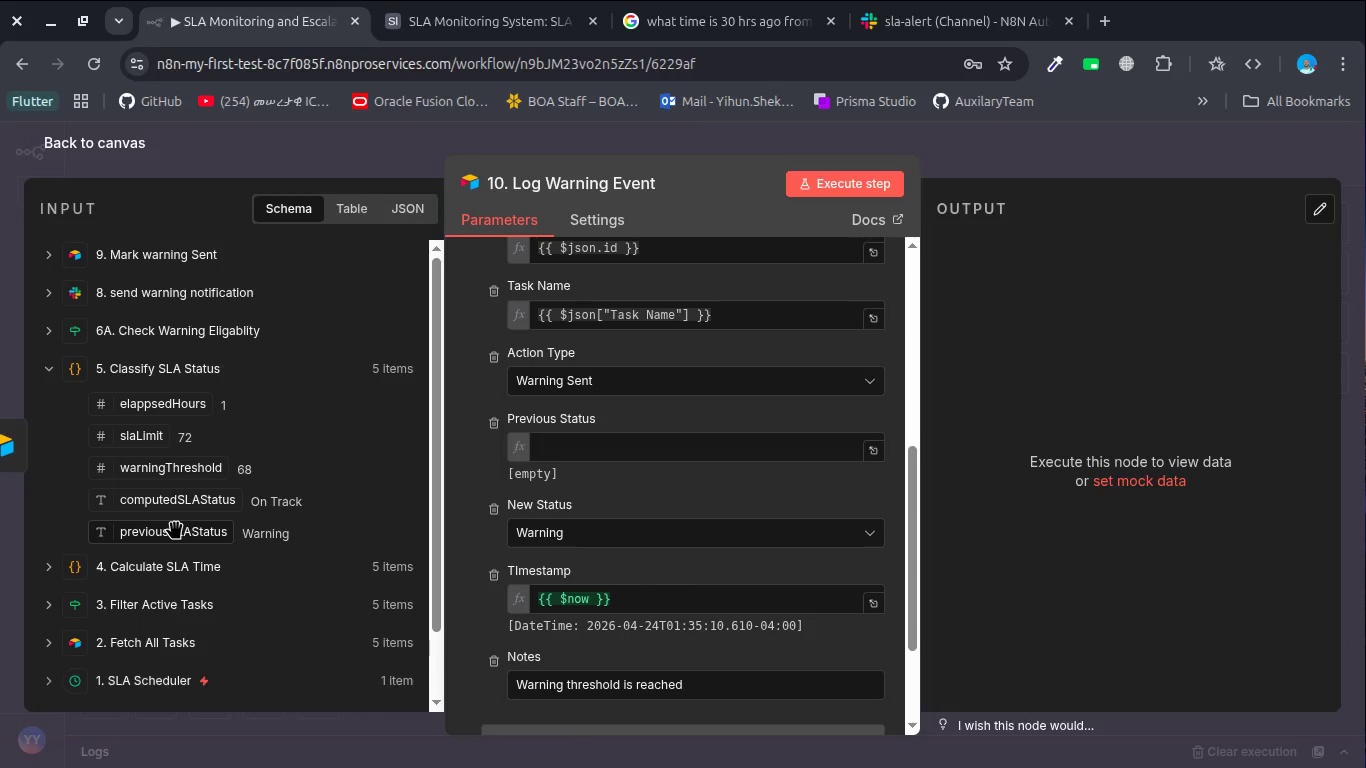 
left_click_drag(start_coordinate=[176, 525], to_coordinate=[595, 446])
 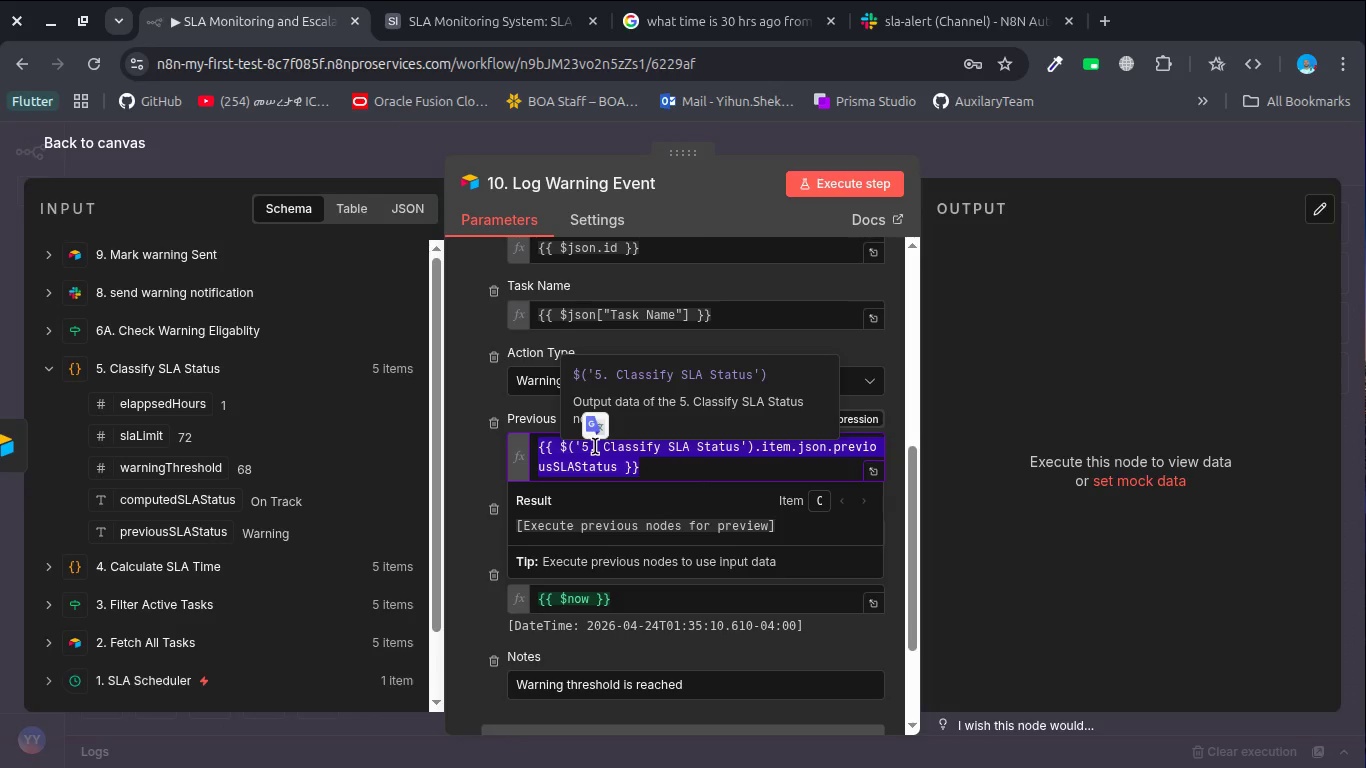 
wait(13.42)
 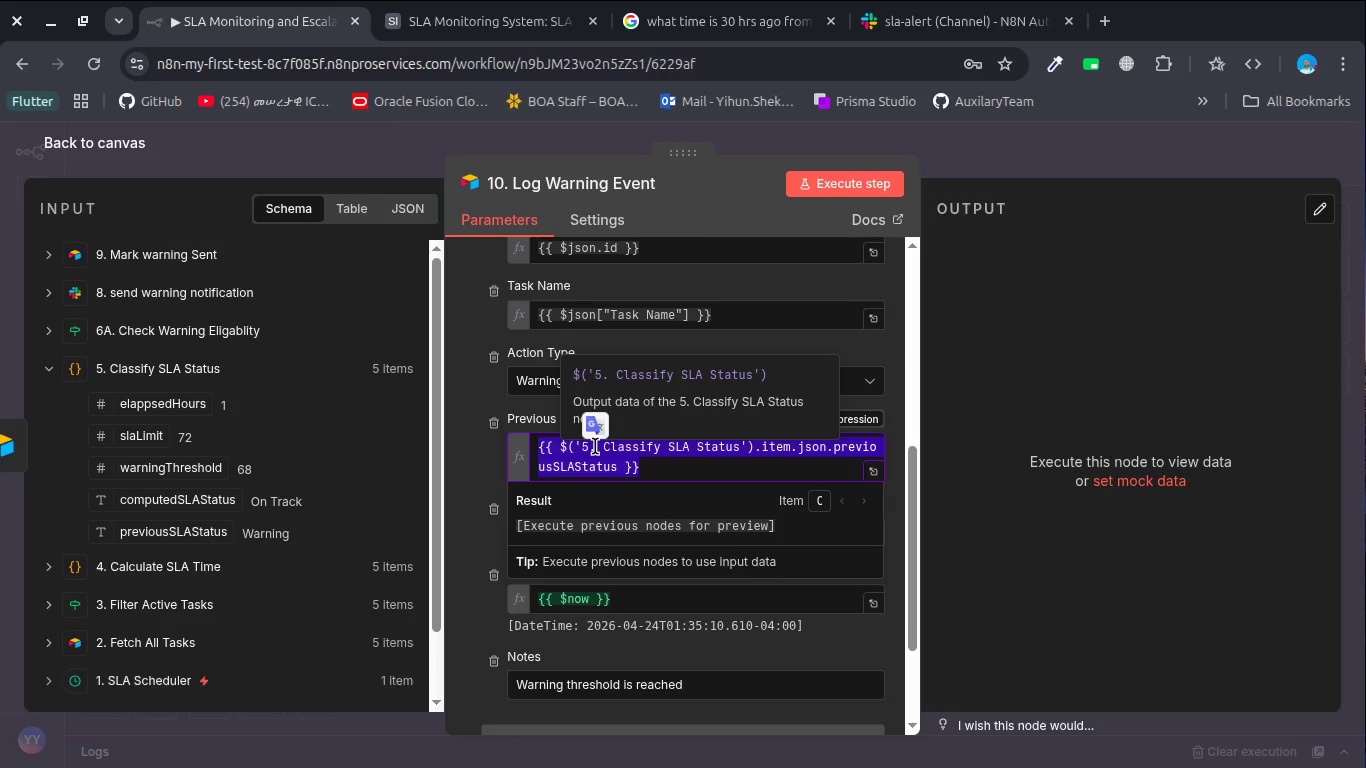 
left_click([604, 144])
 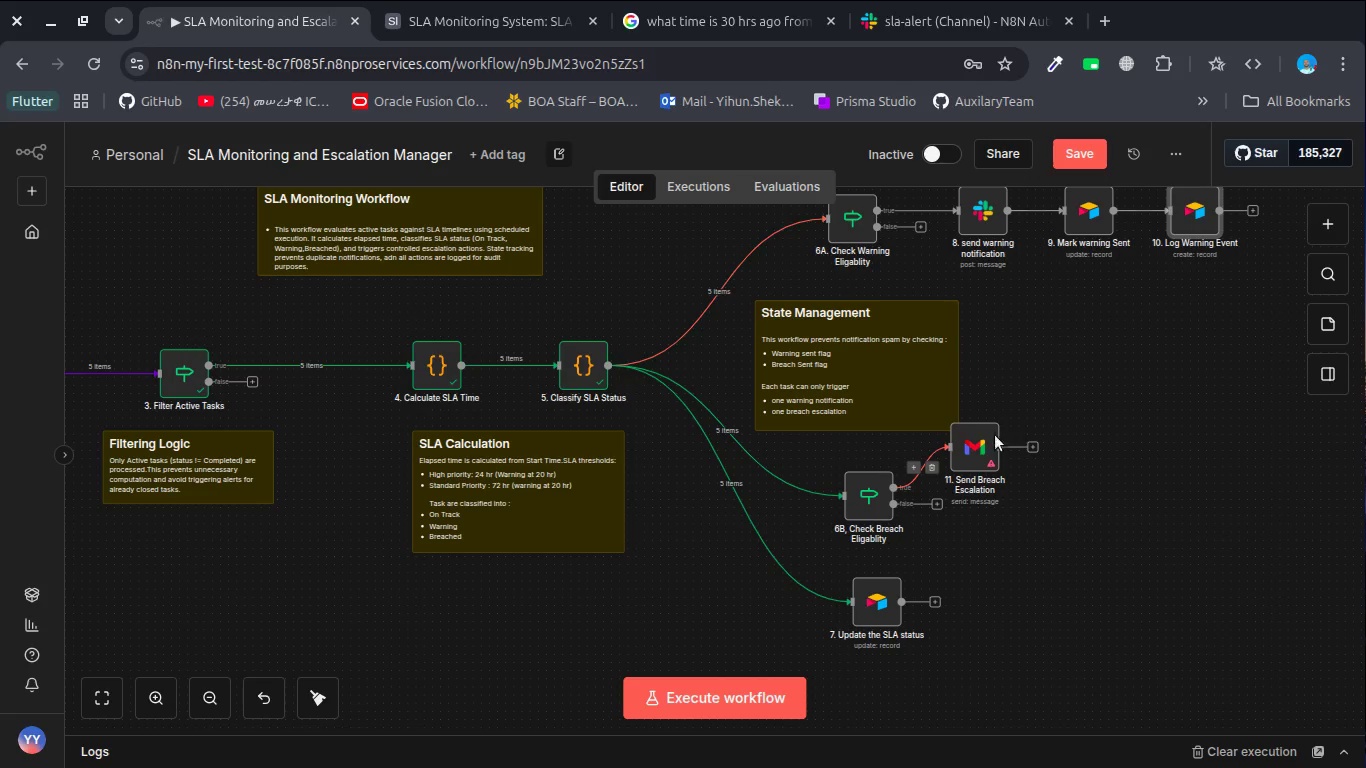 
double_click([973, 448])
 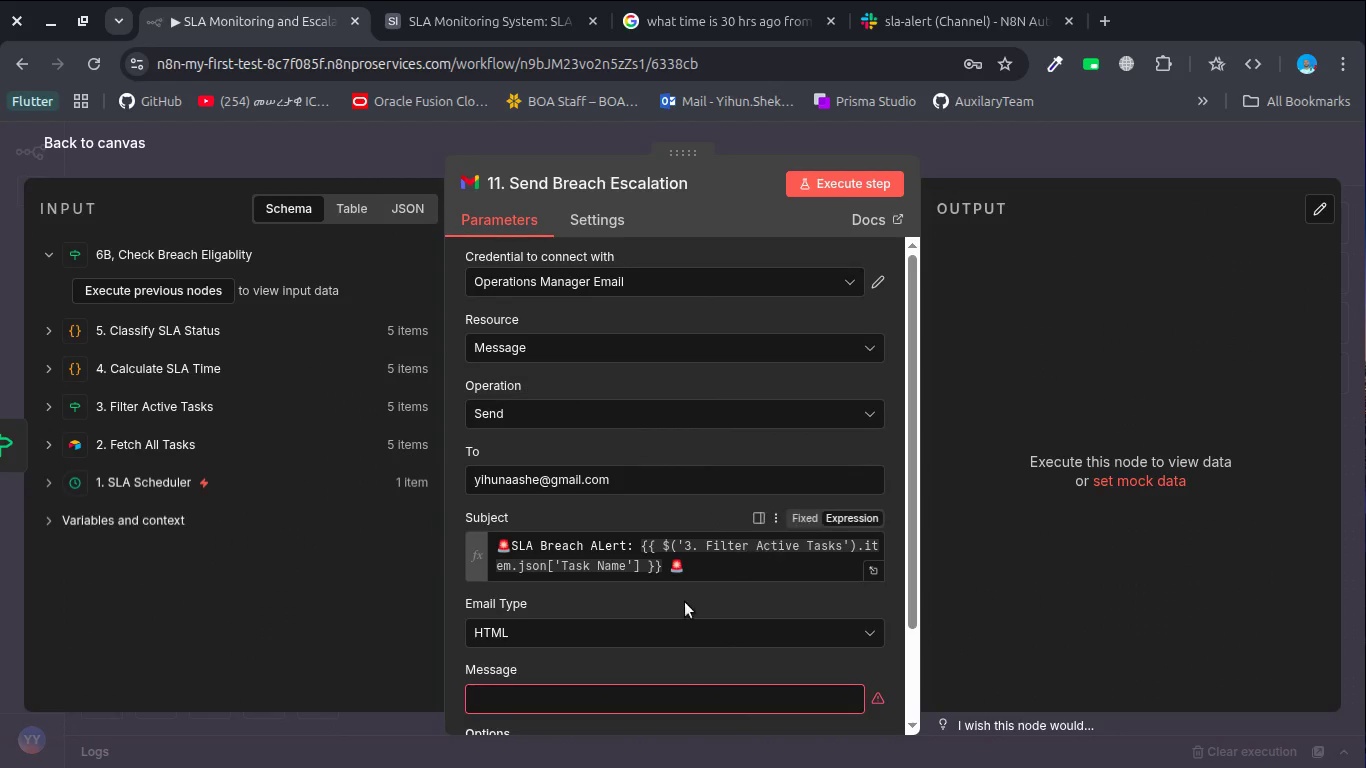 
scroll: coordinate [642, 642], scroll_direction: down, amount: 4.0
 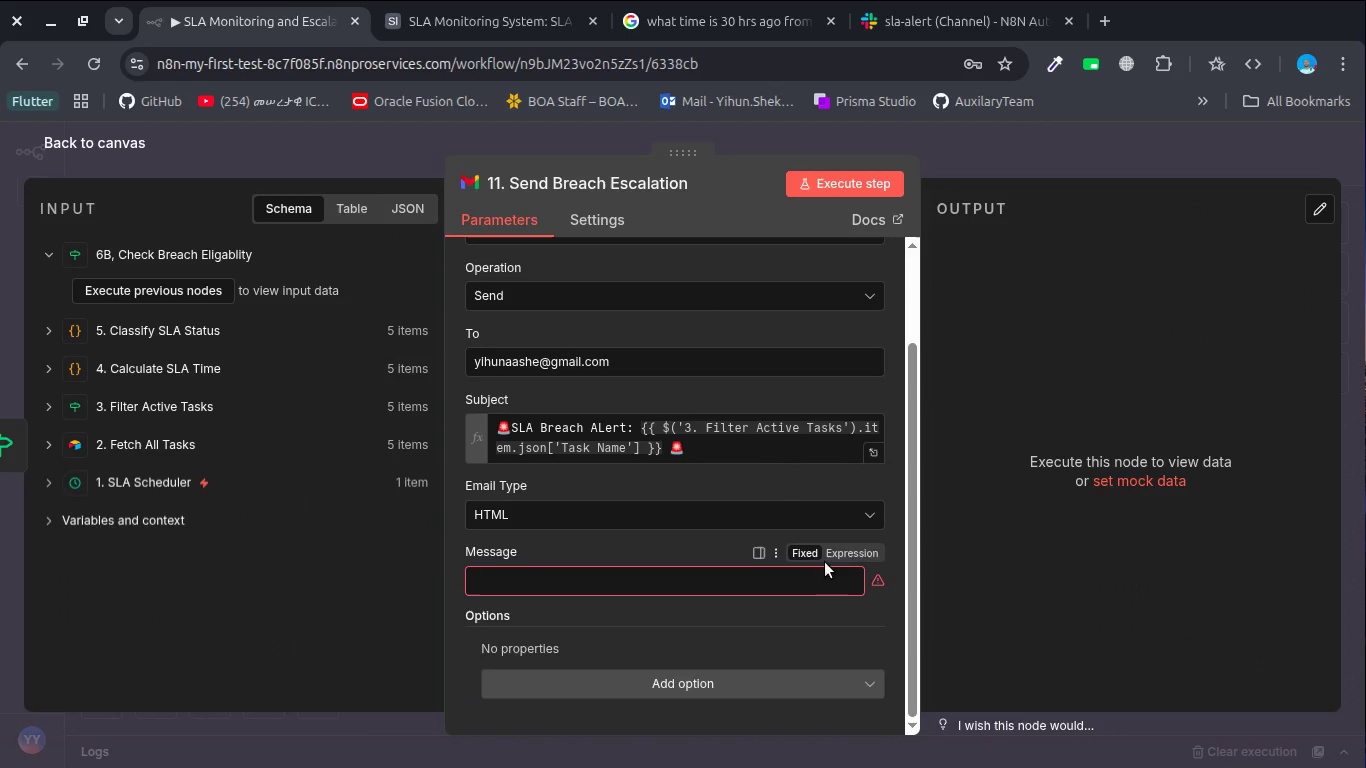 
left_click([840, 554])
 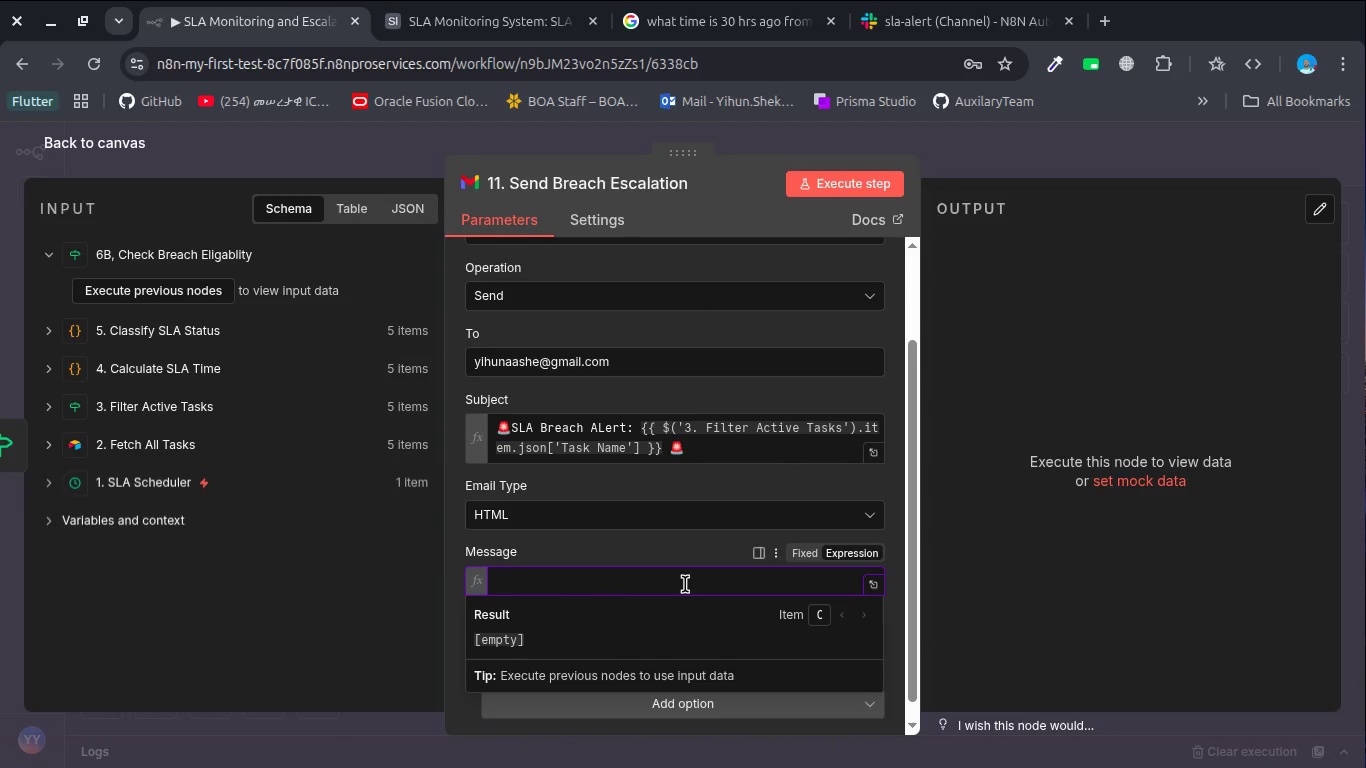 
type(<fdi)
key(Backspace)
key(Backspace)
key(Backspace)
type(div style )
key(Backspace)
 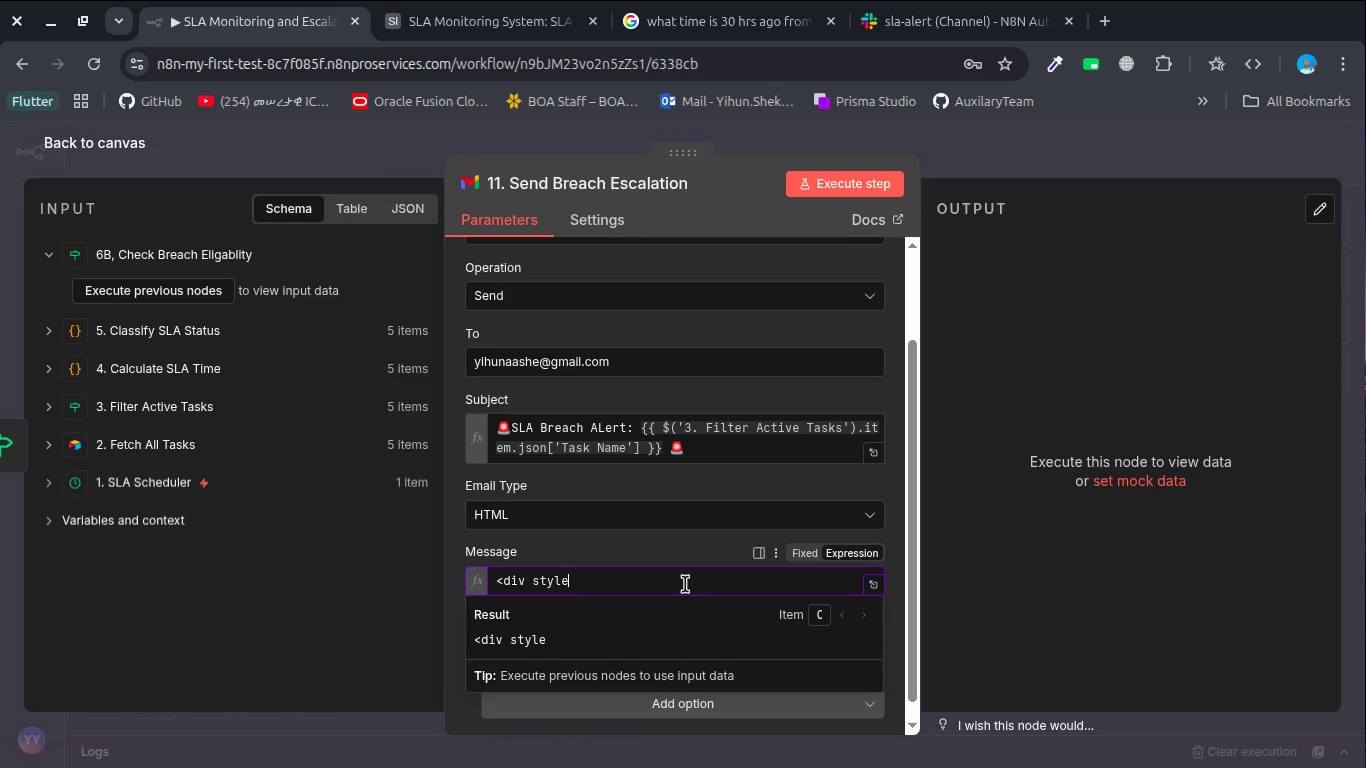 
type(="font-familt)
key(Backspace)
type(y: Are)
key(Backspace)
type(ial, sans-serif)
 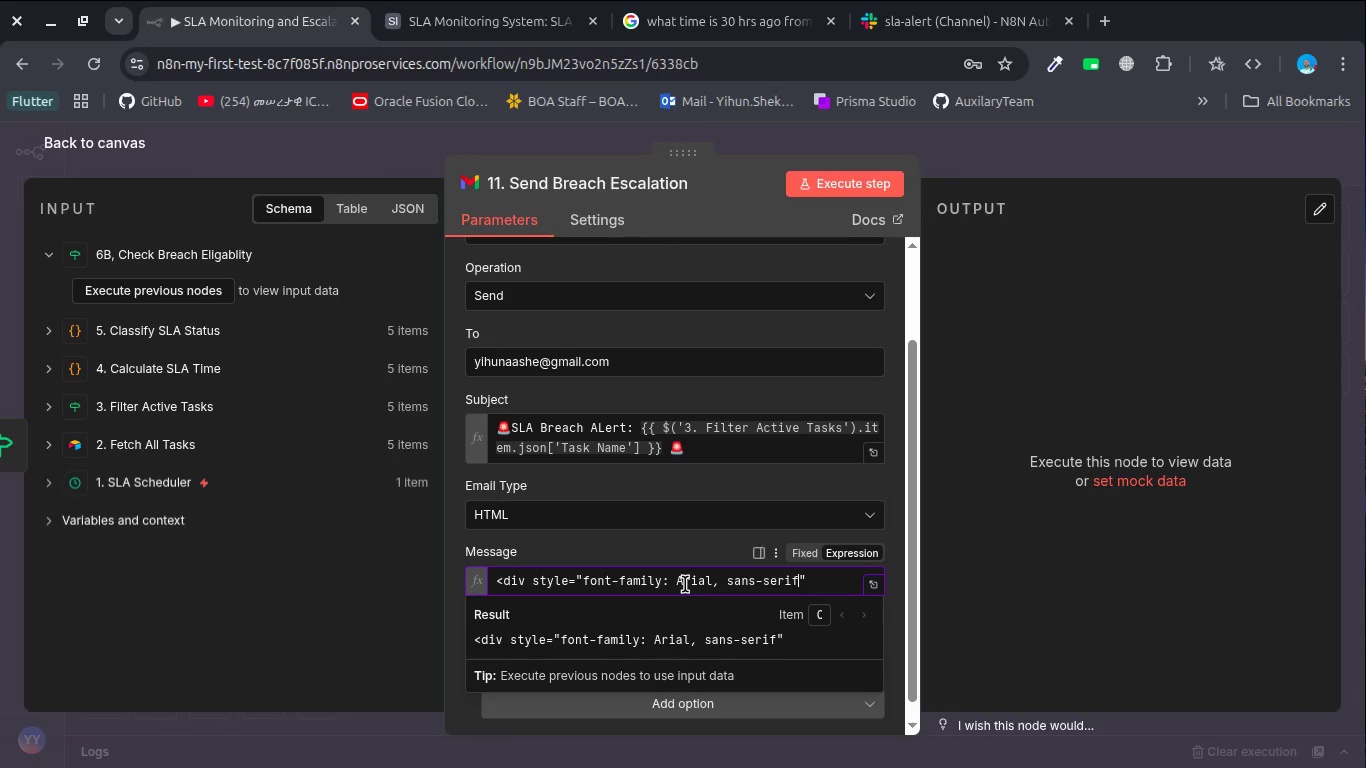 
wait(8.15)
 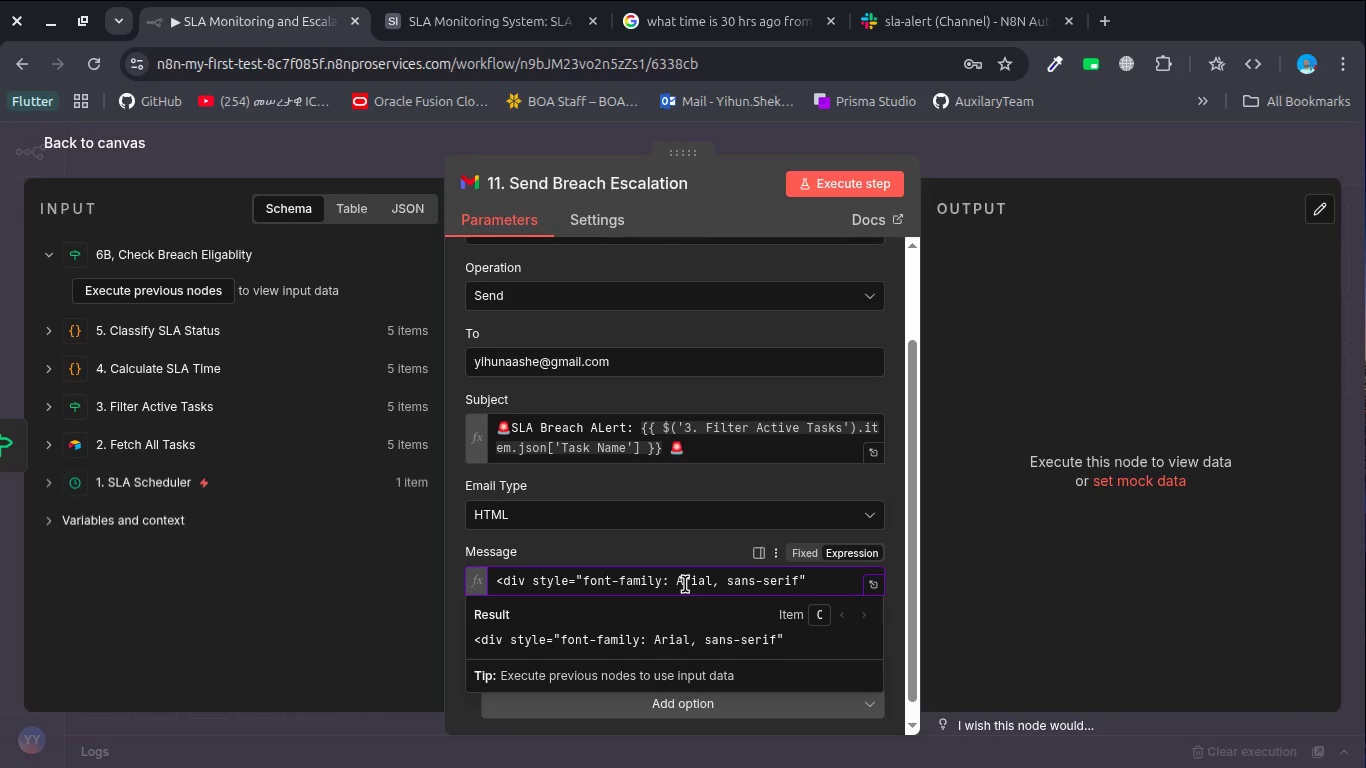 
type(; ine -height: 1.6;)
 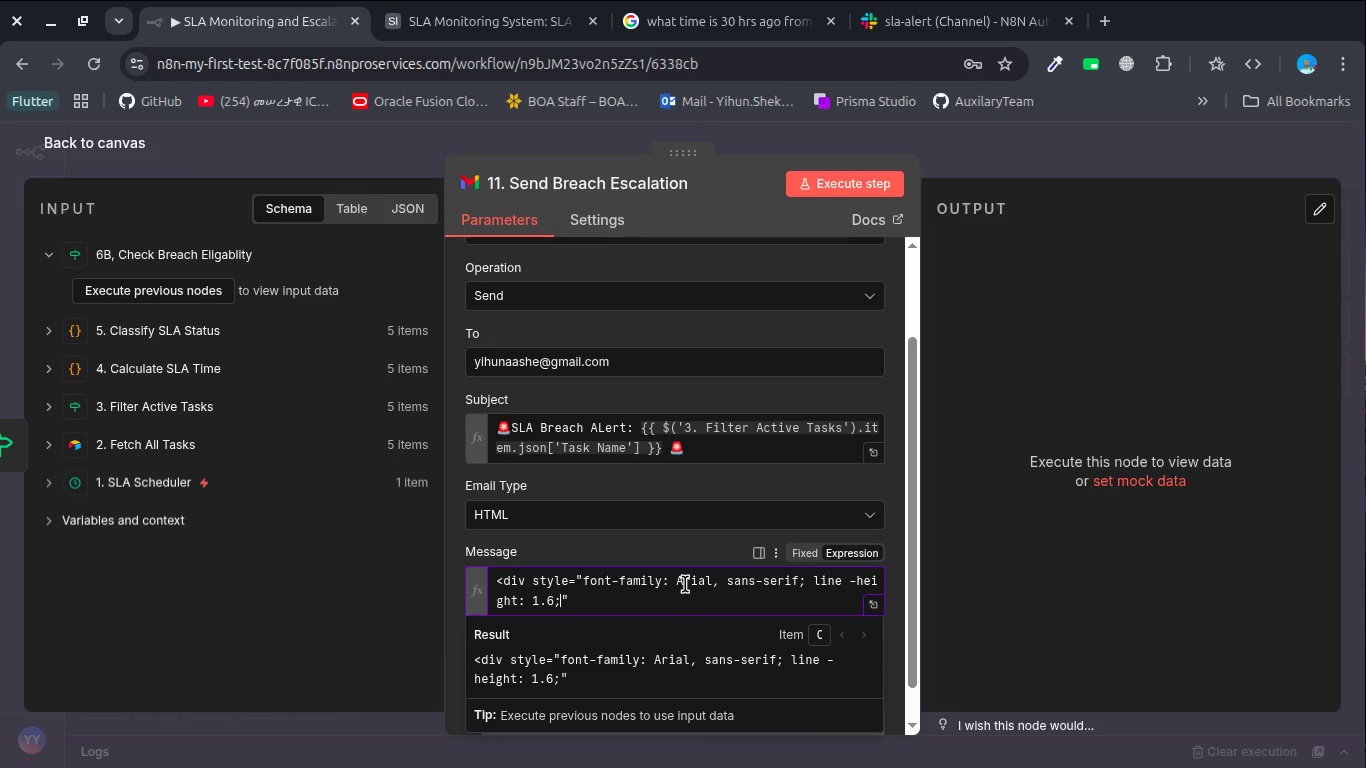 
hold_key(key=L, duration=0.32)
 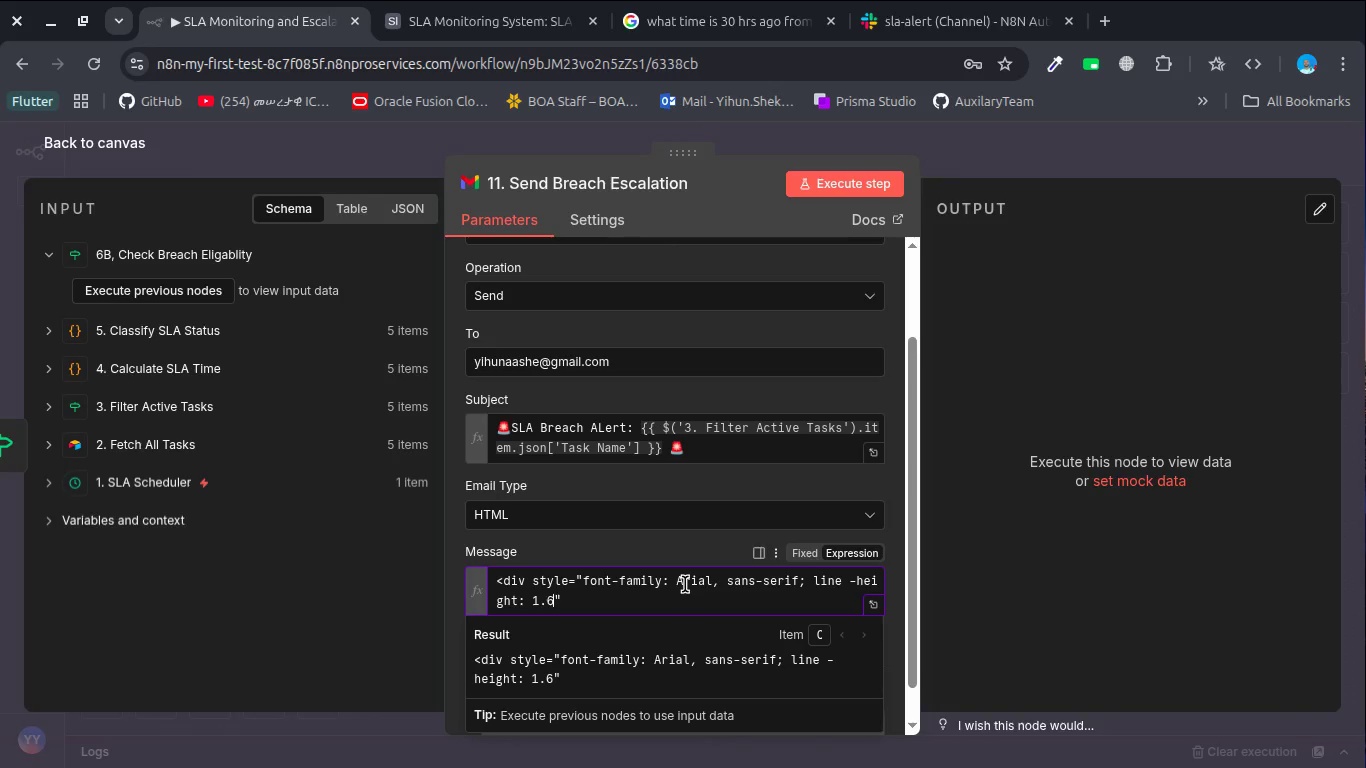 
key(ArrowRight)
 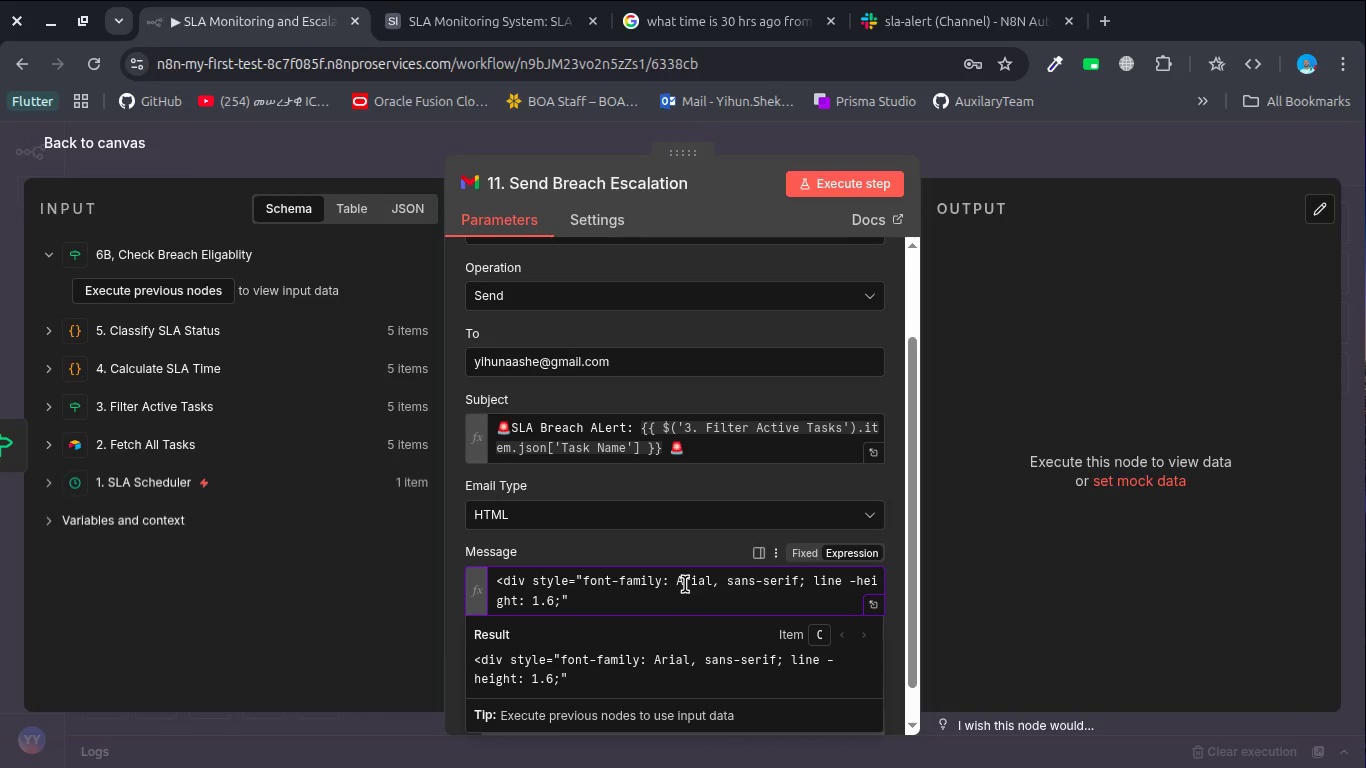 
key(Shift+Period)
 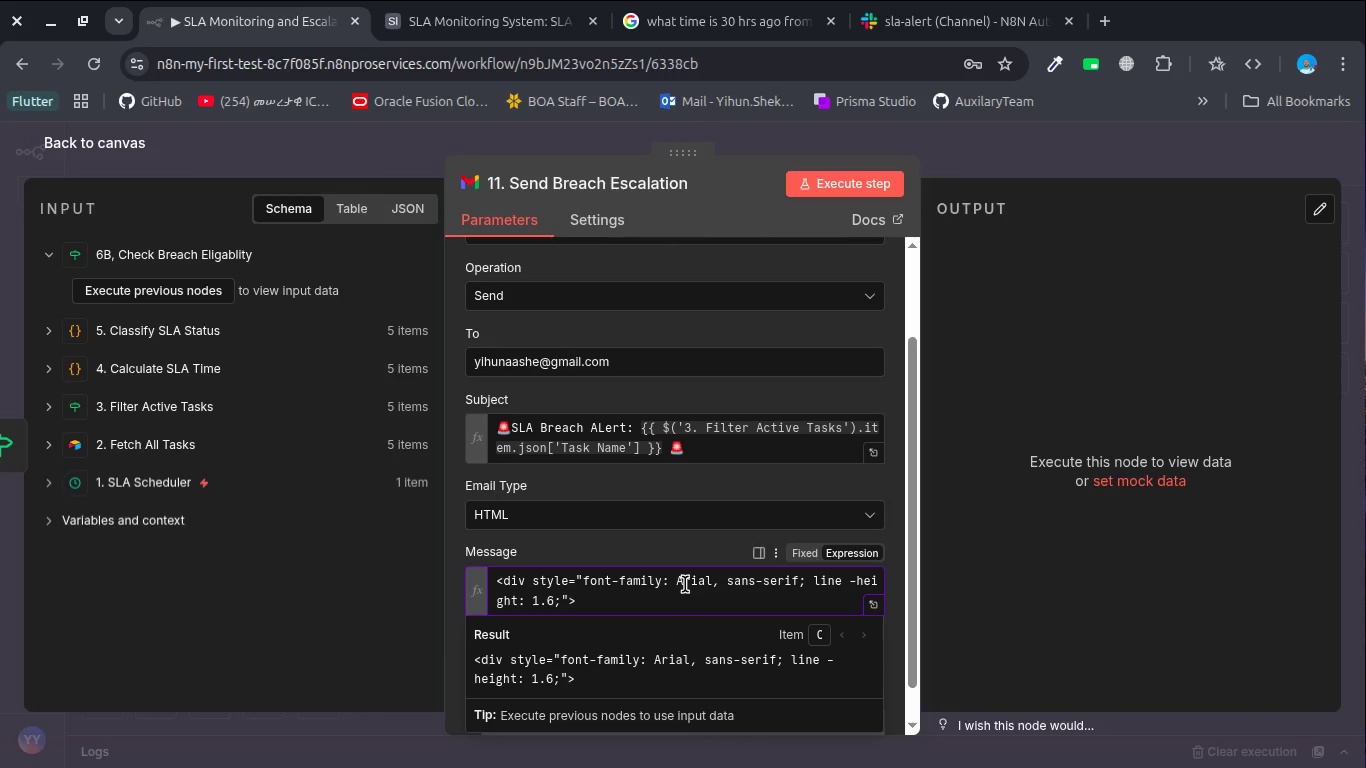 
type(</div?)
key(Backspace)
type(>)
 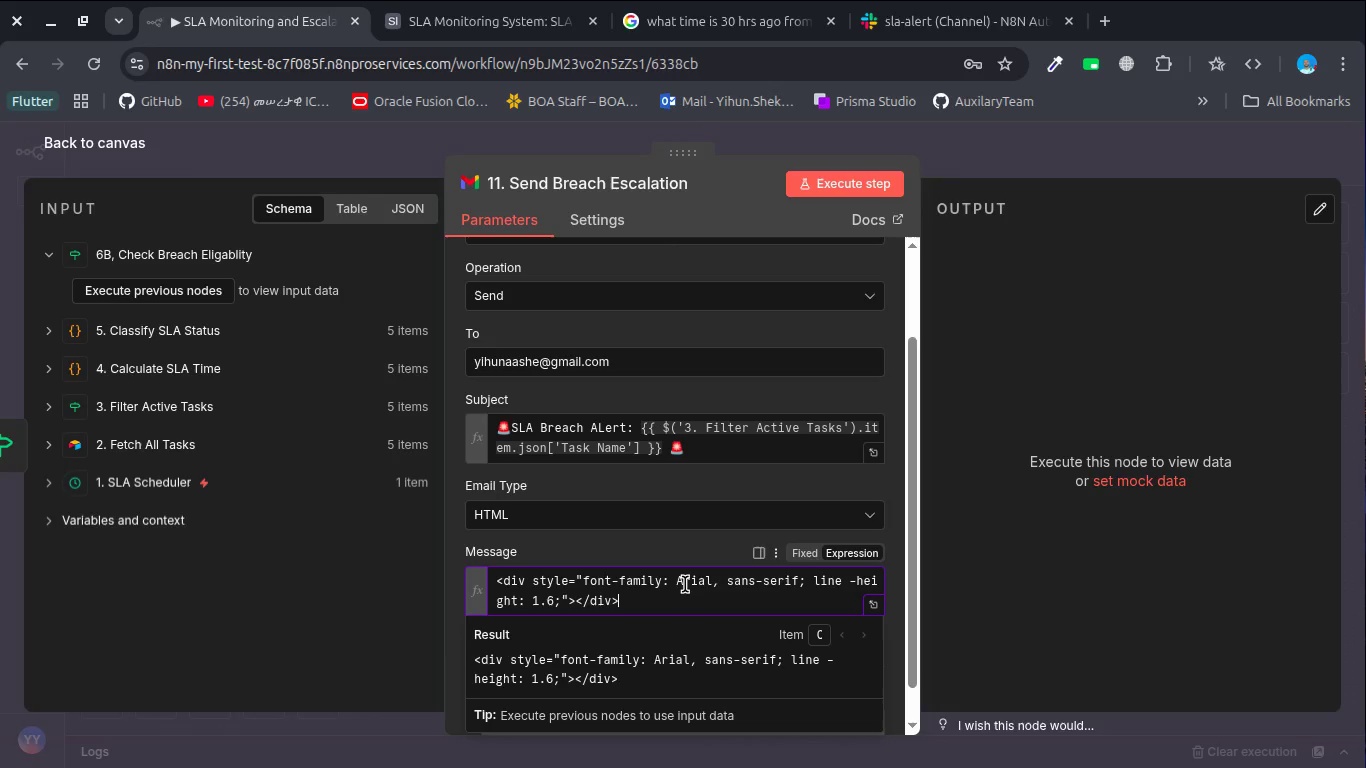 
key(ArrowLeft)
 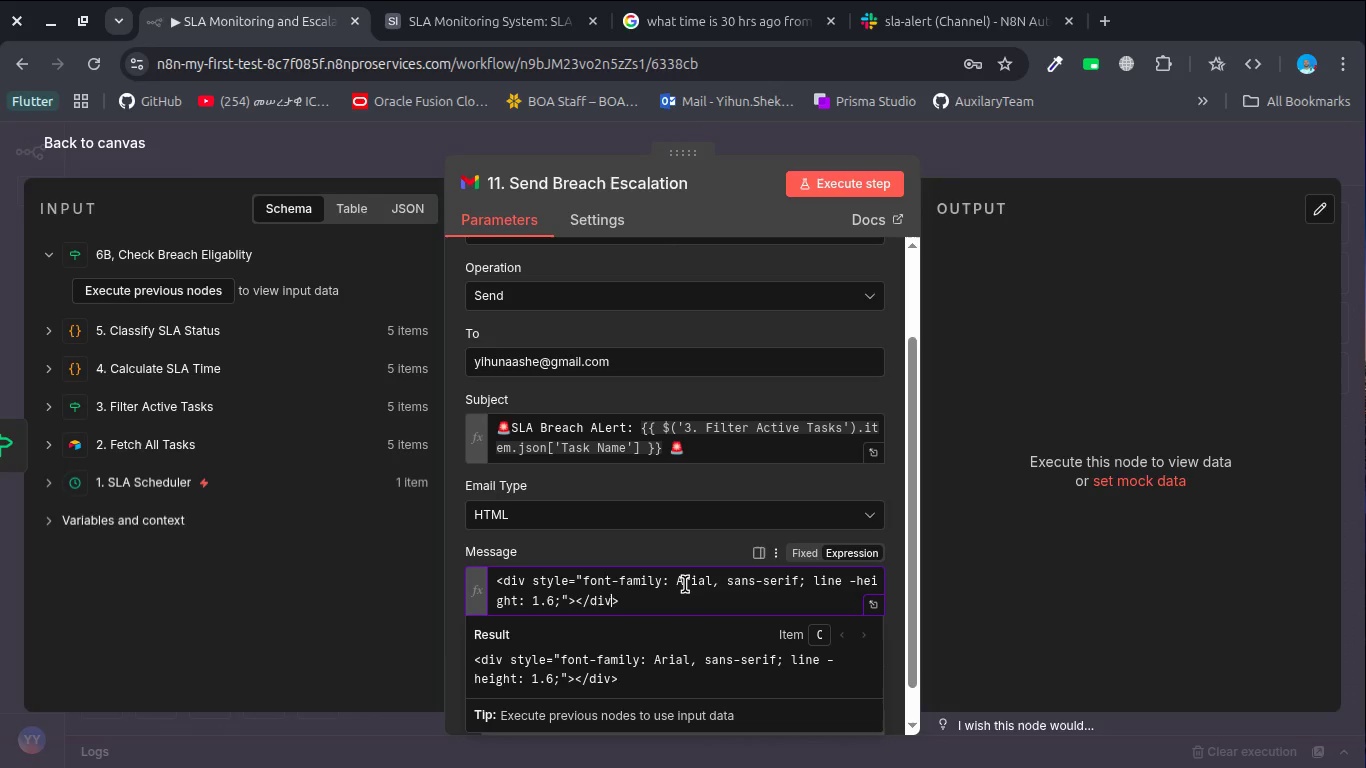 
key(ArrowLeft)
 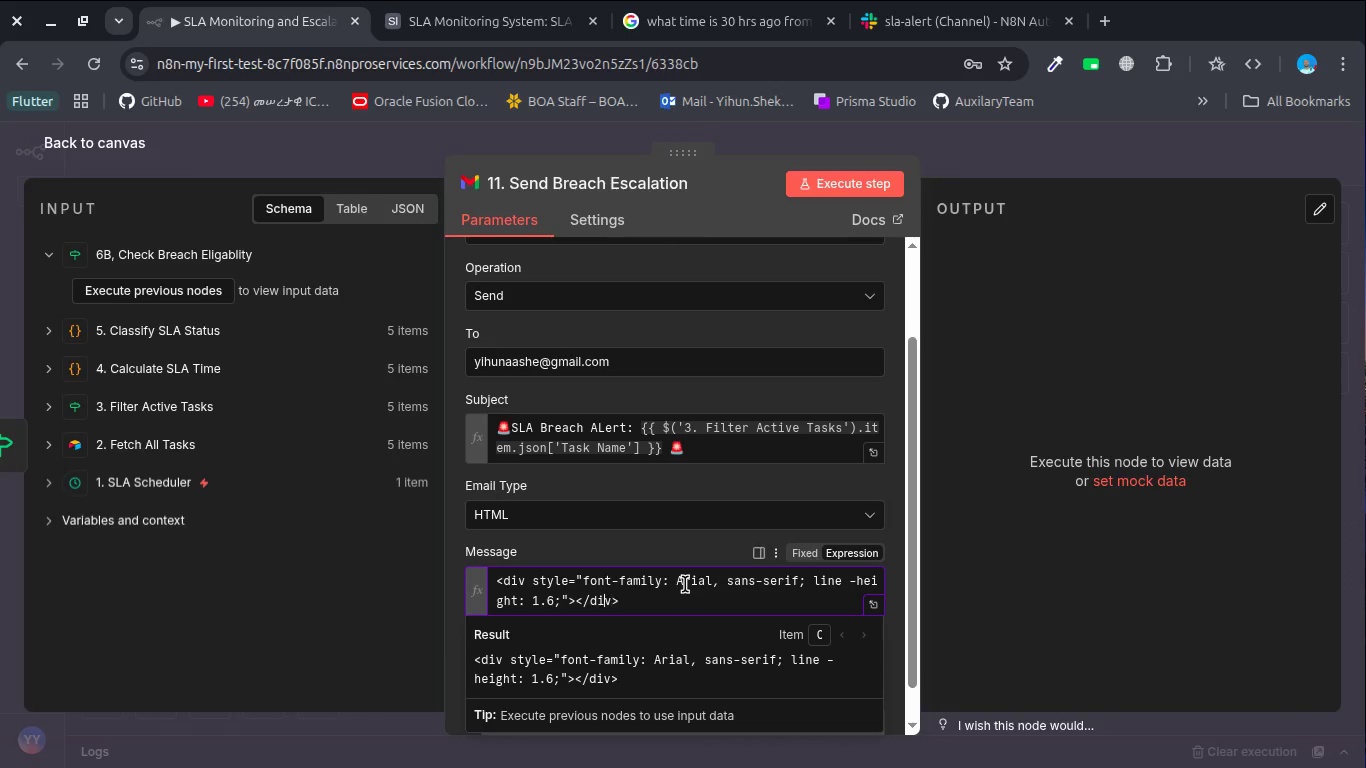 
key(ArrowLeft)
 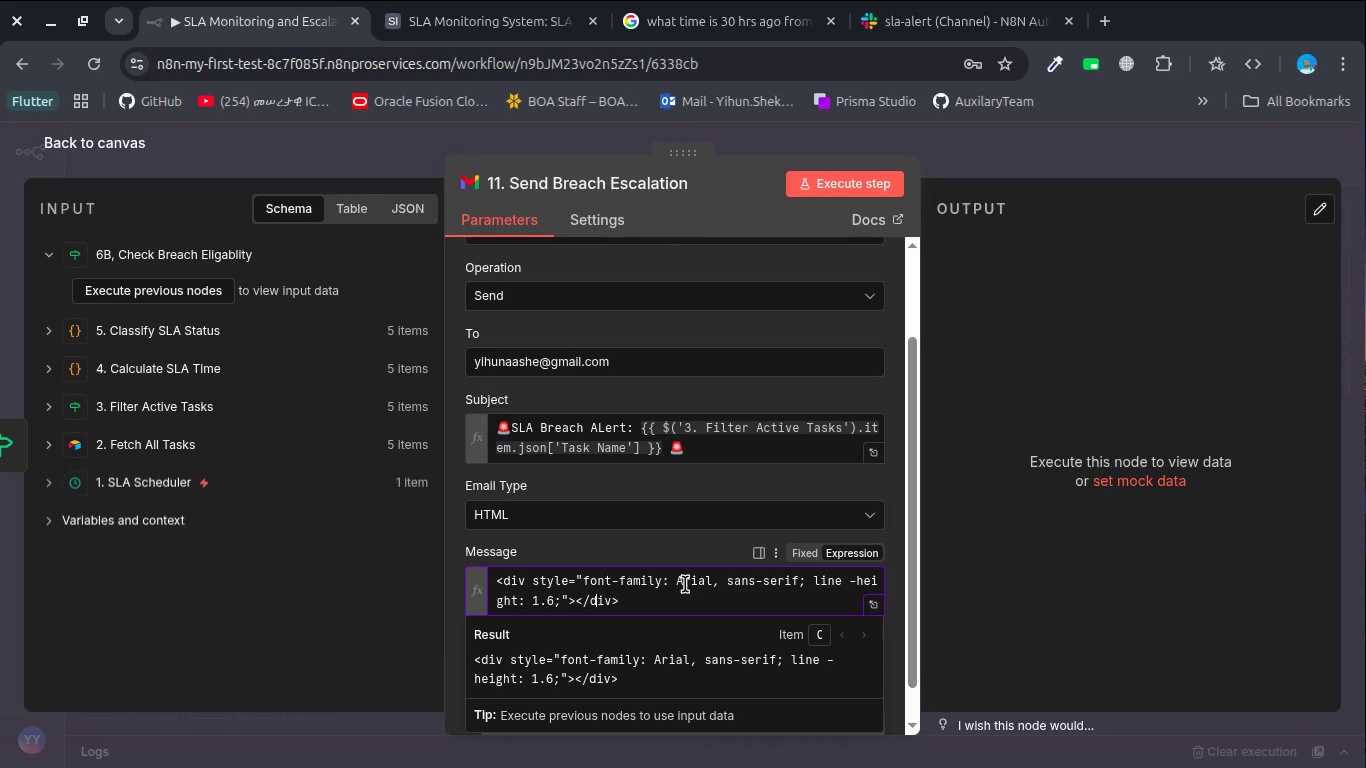 
hold_key(key=ArrowLeft, duration=0.33)
 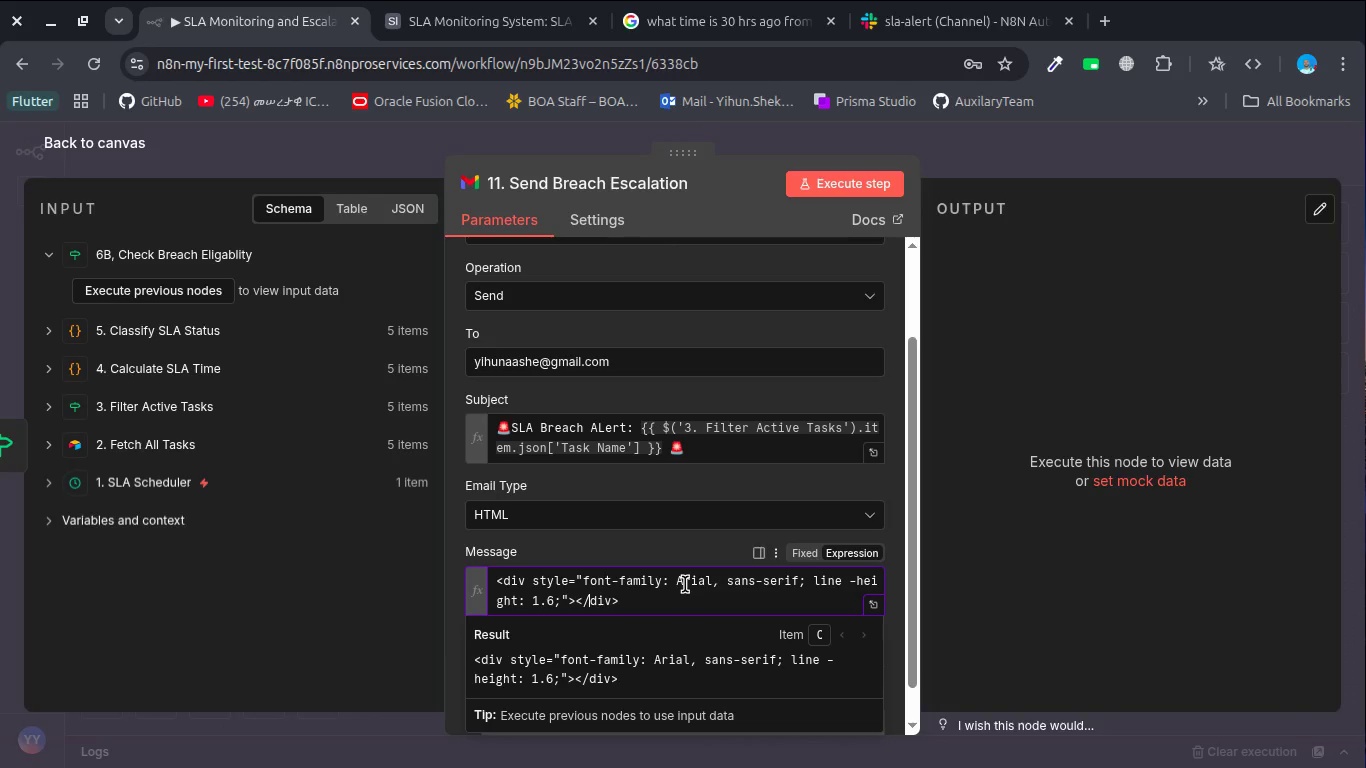 
key(ArrowLeft)
 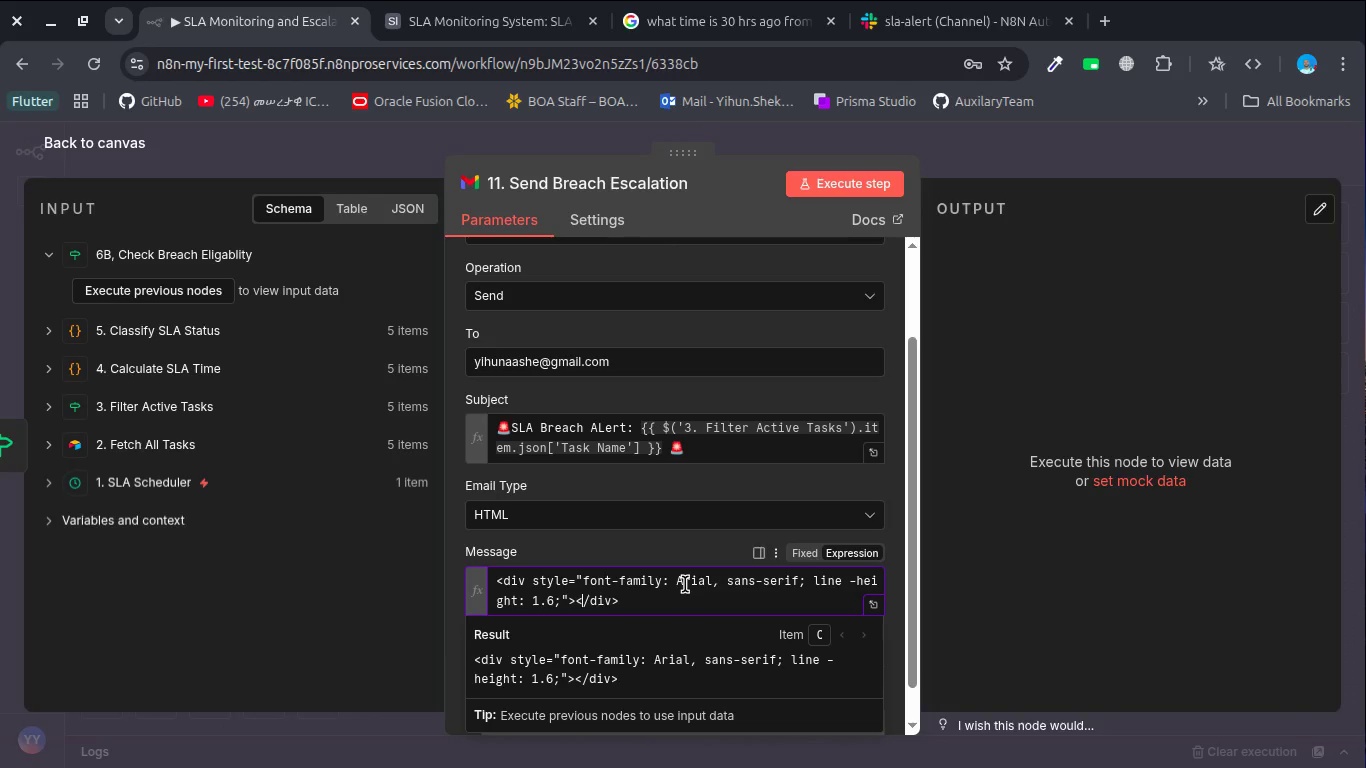 
key(ArrowLeft)
 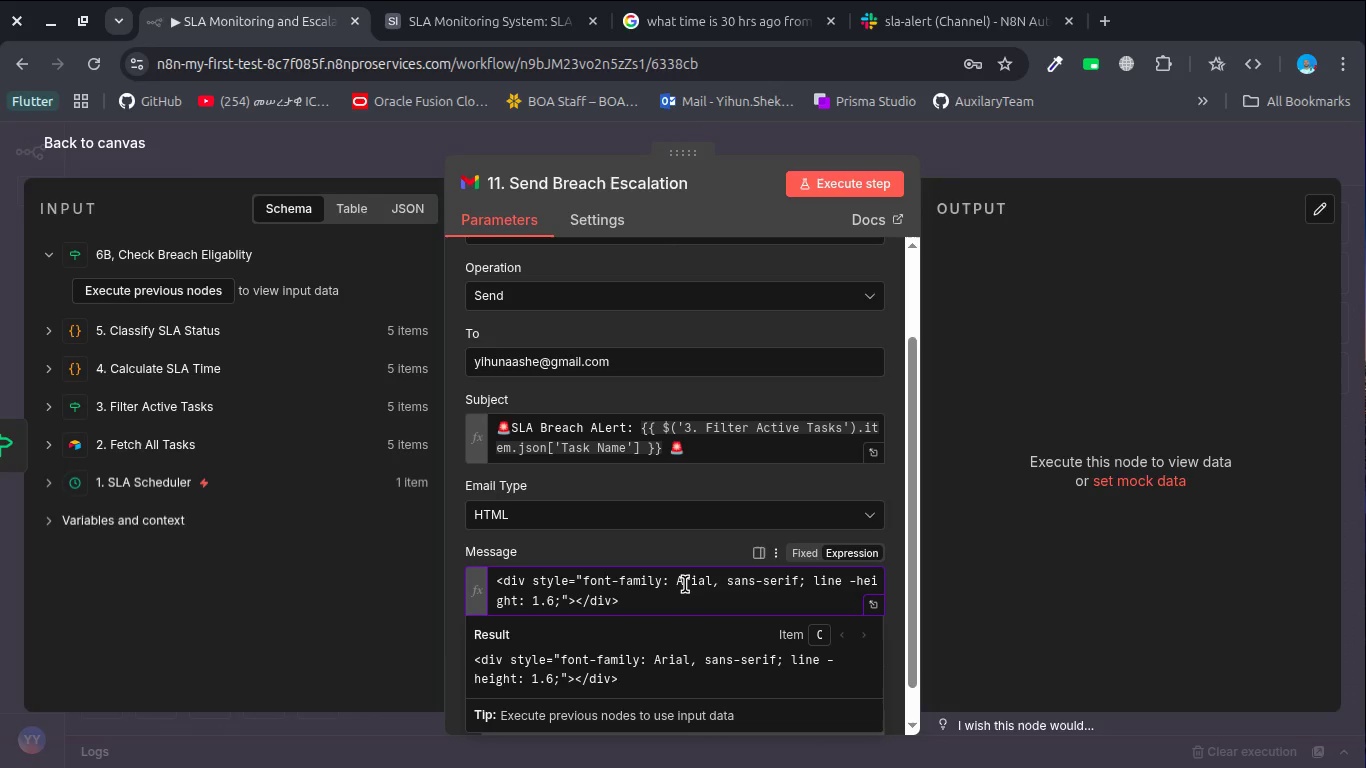 
key(Shift+Enter)
 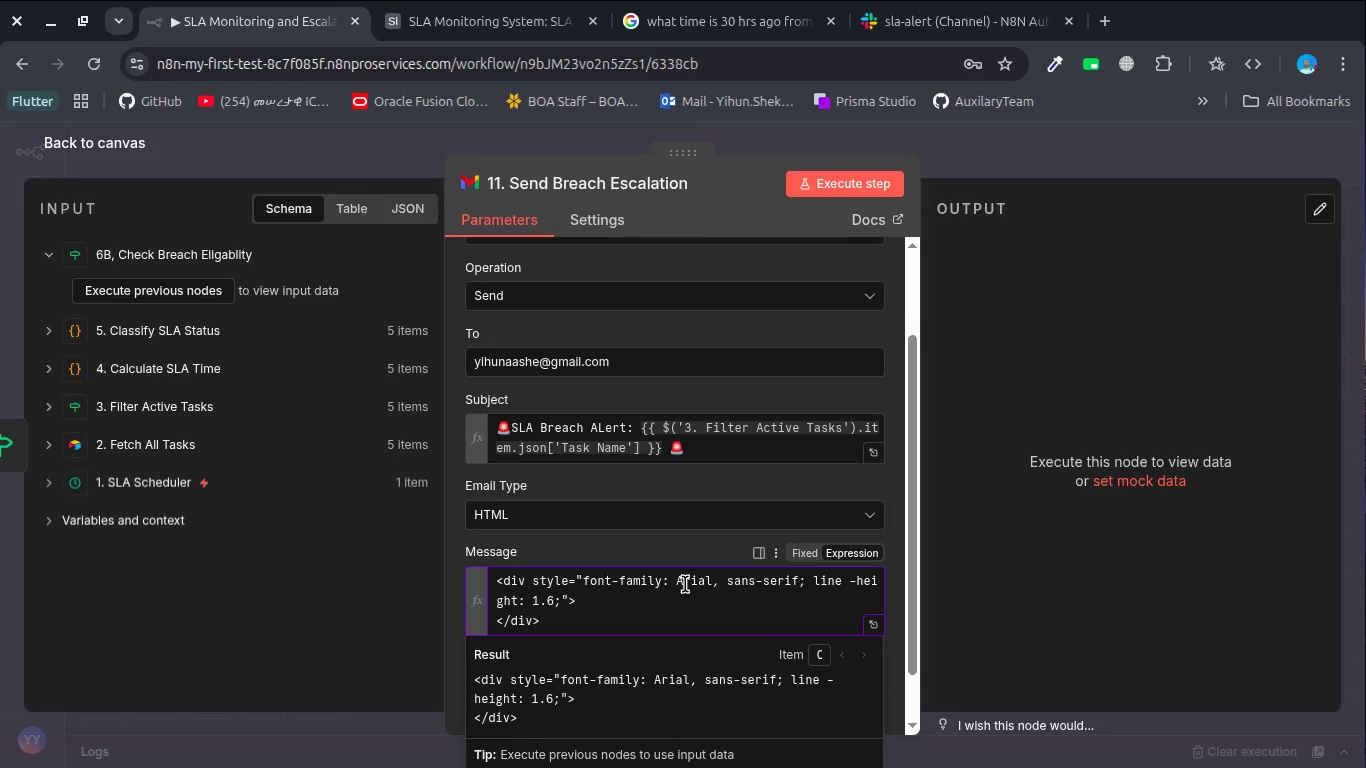 
type(<hz styk)
key(Backspace)
type(le="colo0)
key(Backspace)
 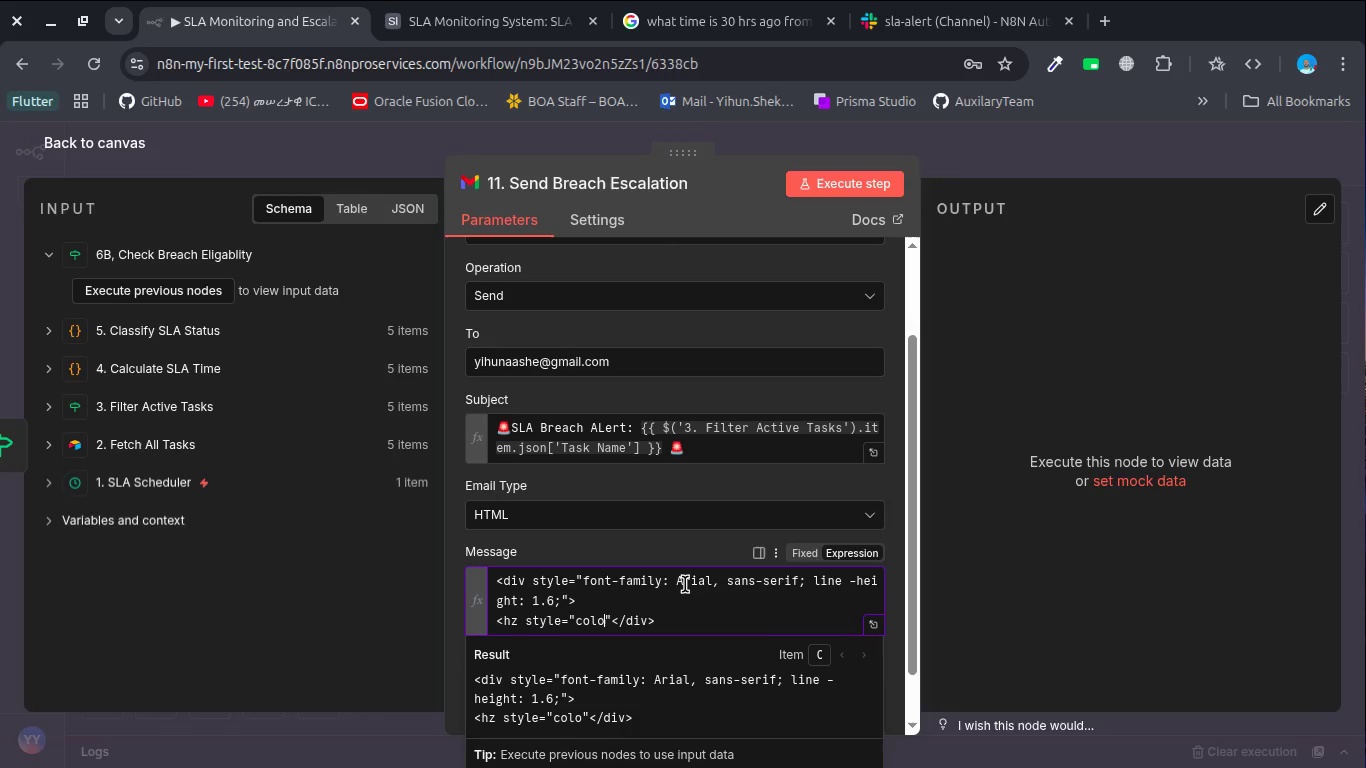 
 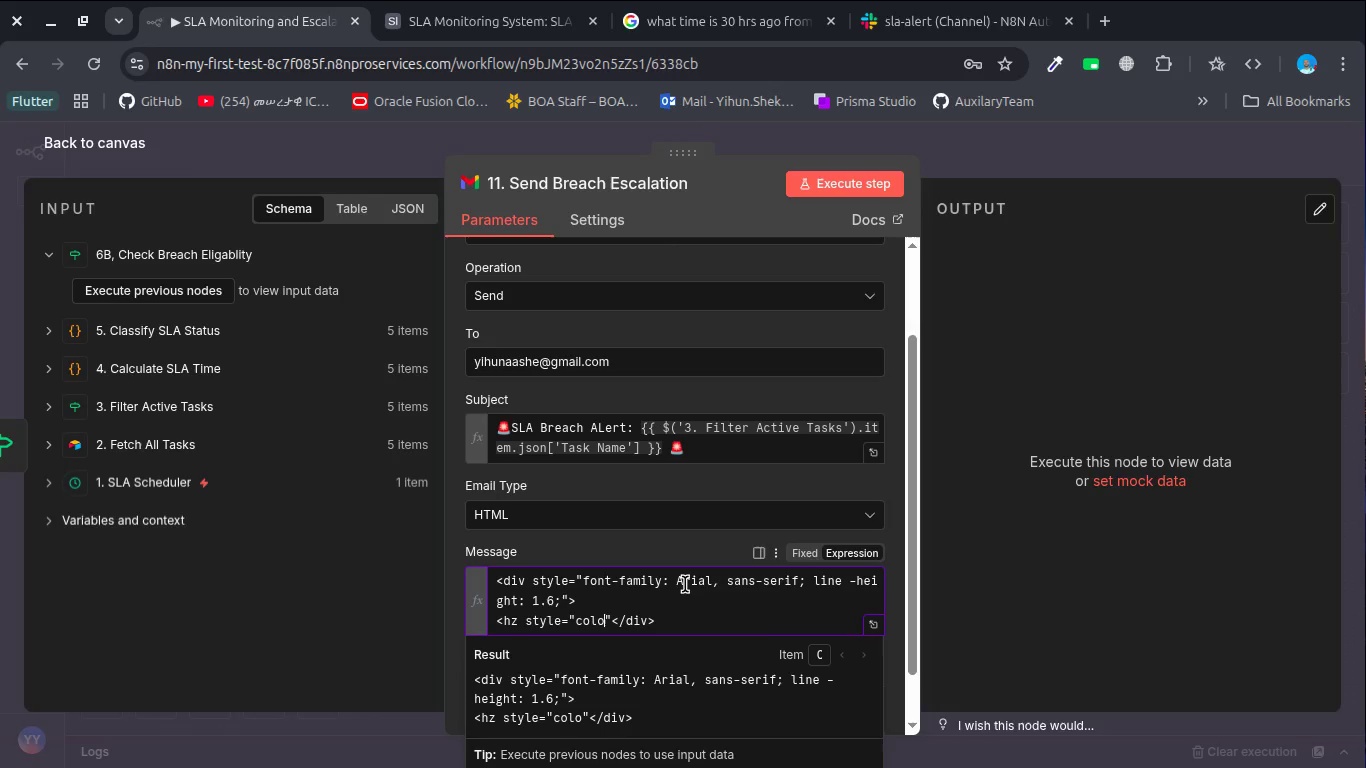 
key(ArrowRight)
 